 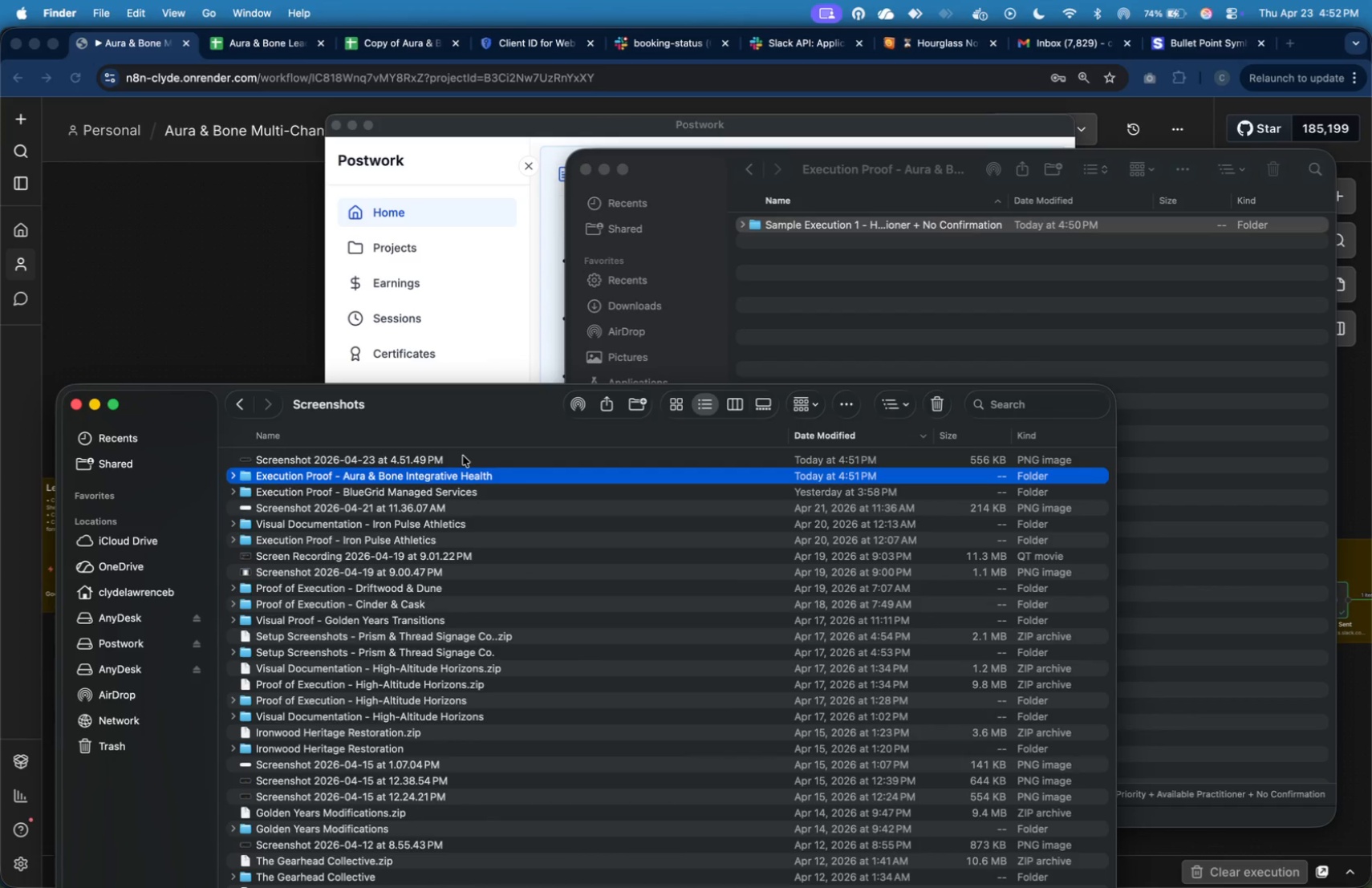 
left_click([463, 456])
 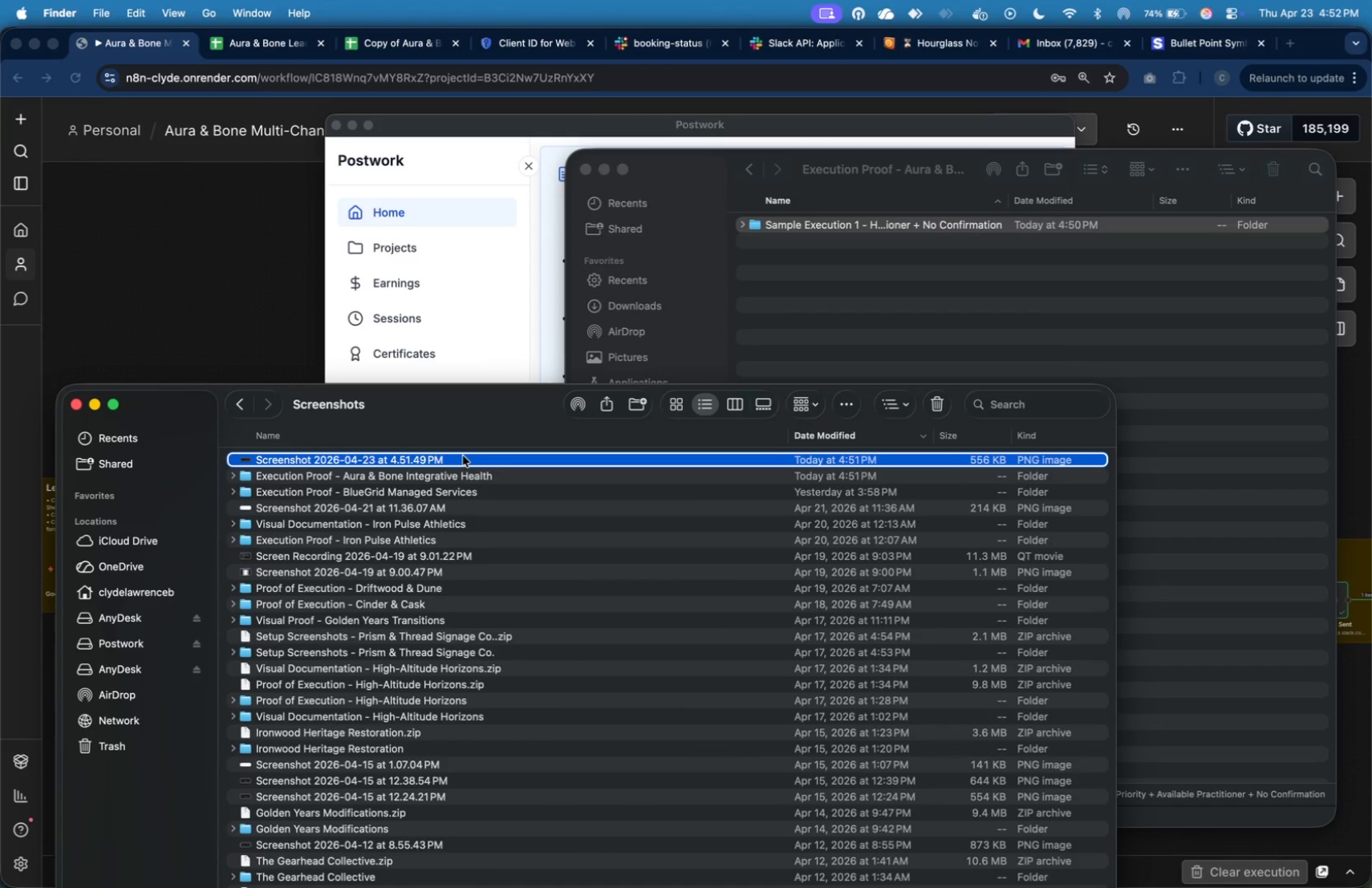 
right_click([463, 456])
 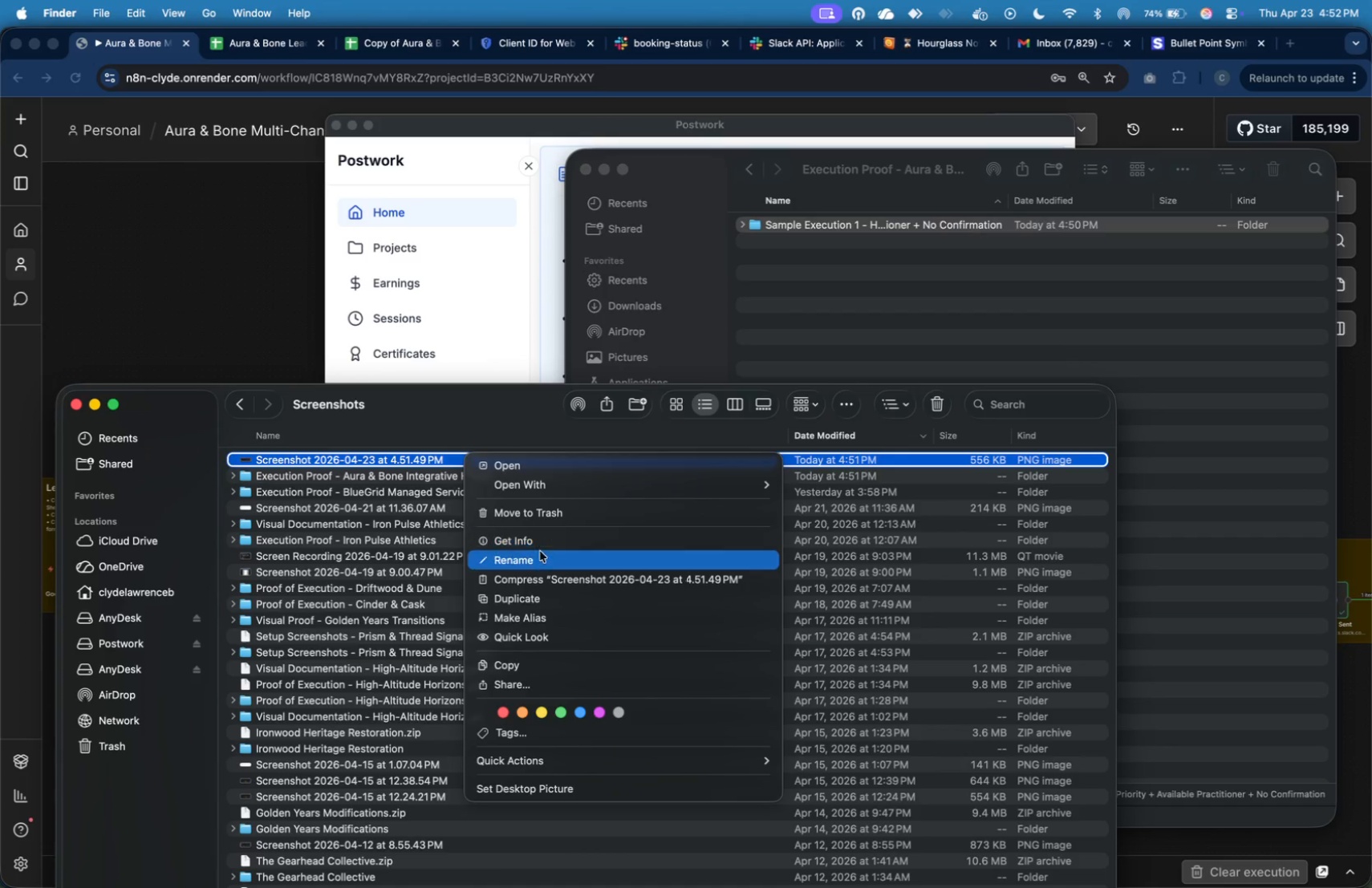 
left_click([540, 556])
 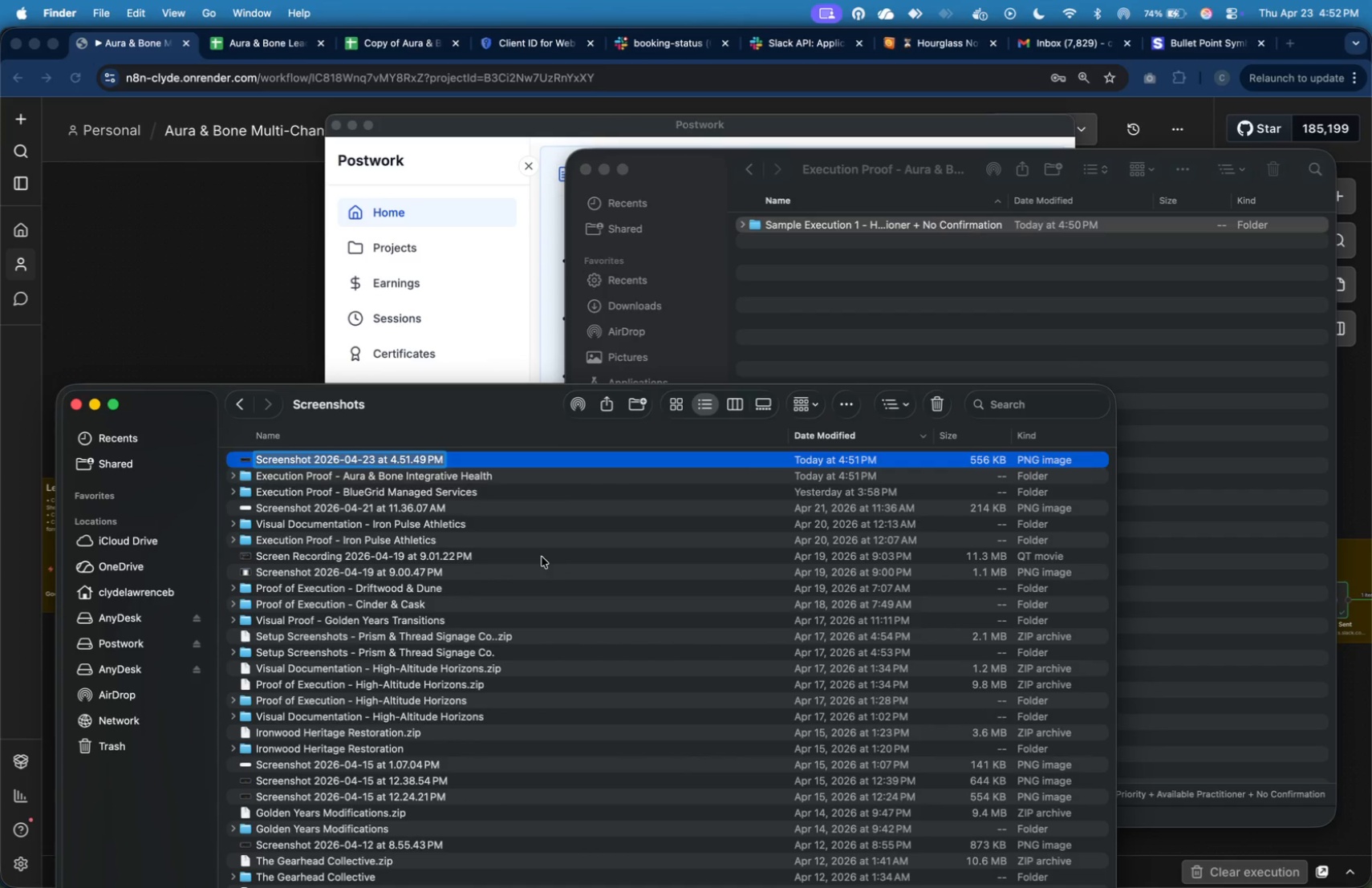 
key(Meta+V)
 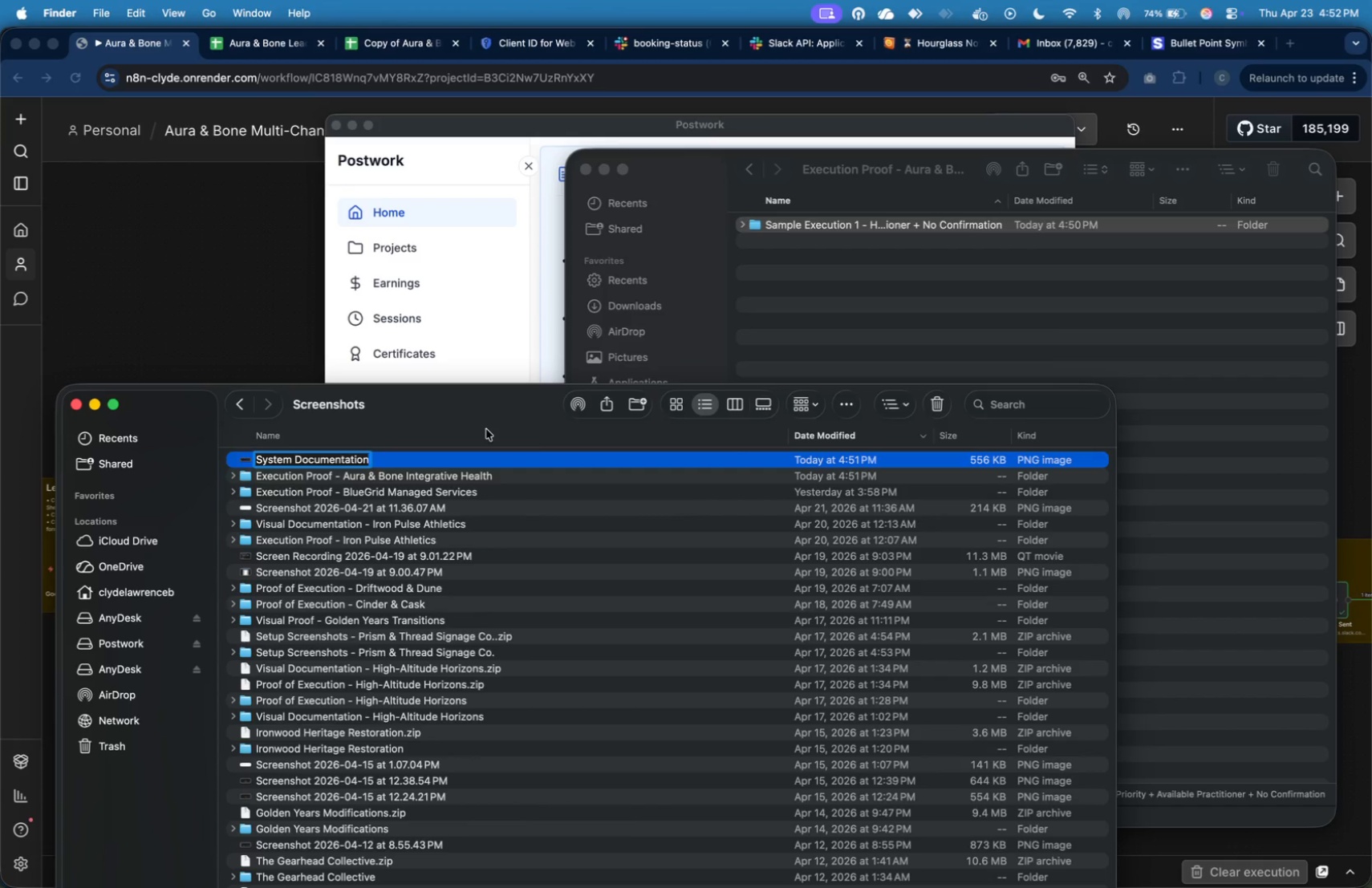 
mouse_move([509, 450])
 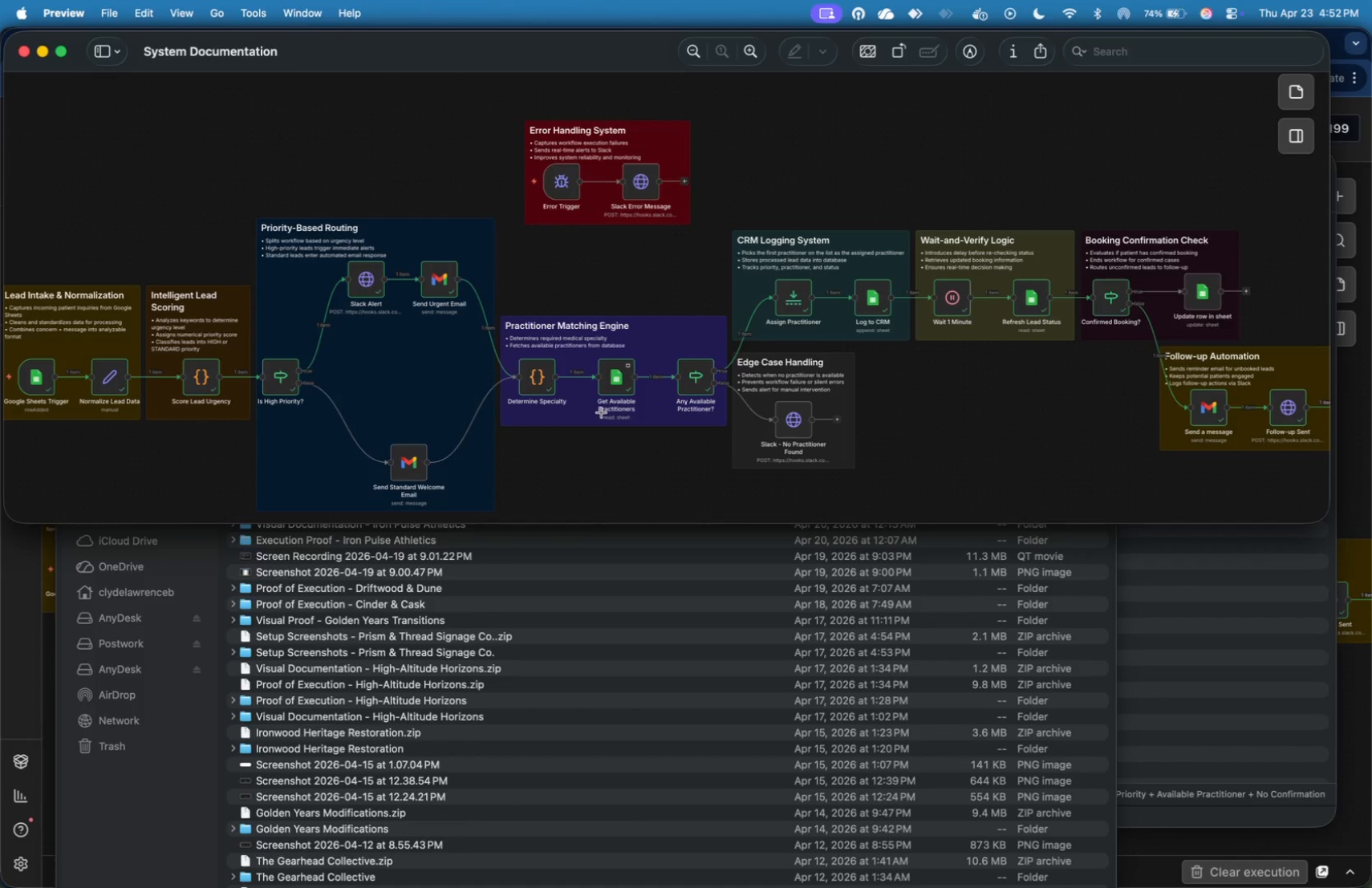 
wait(12.87)
 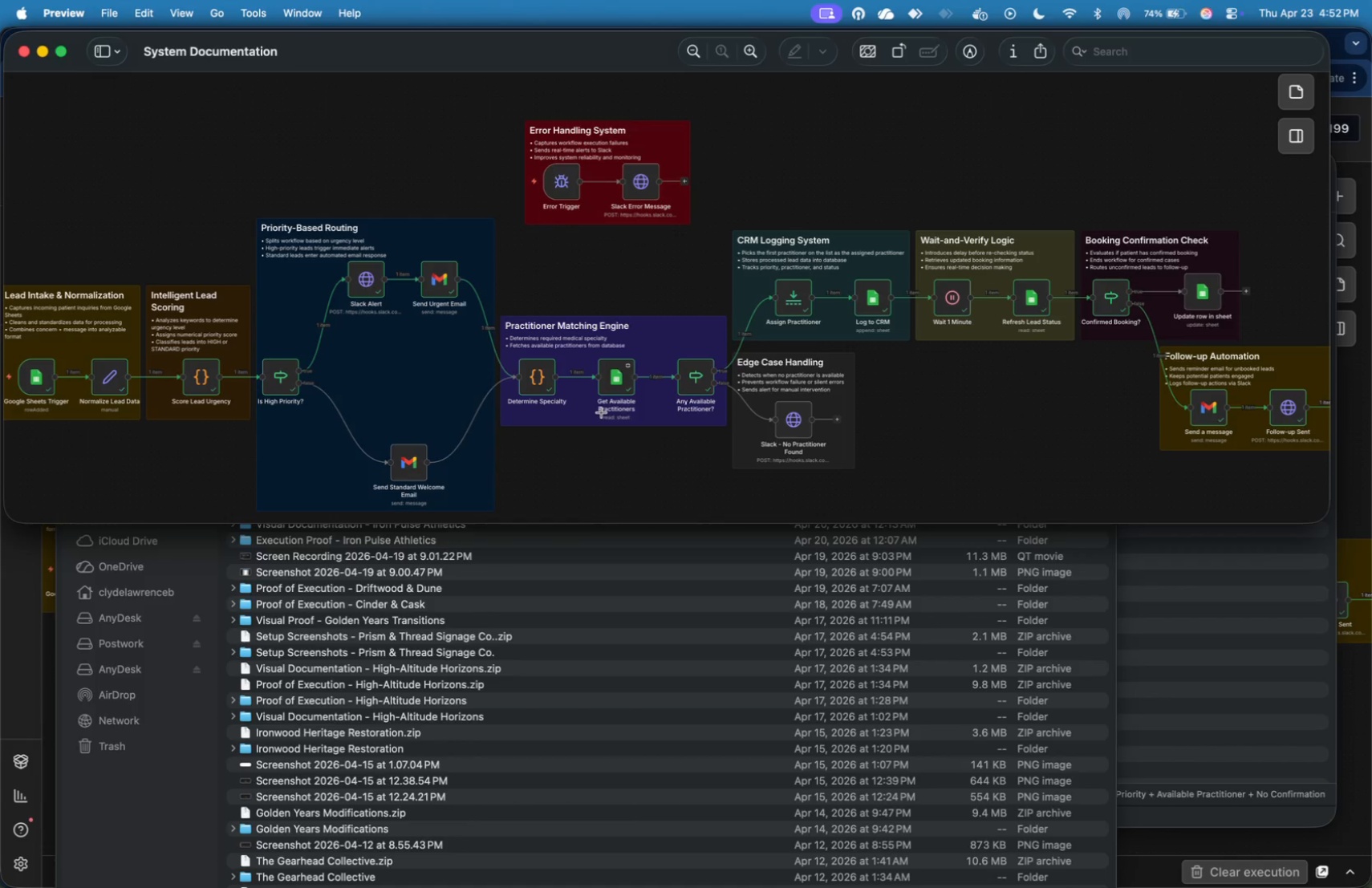 
key(Meta+Q)
 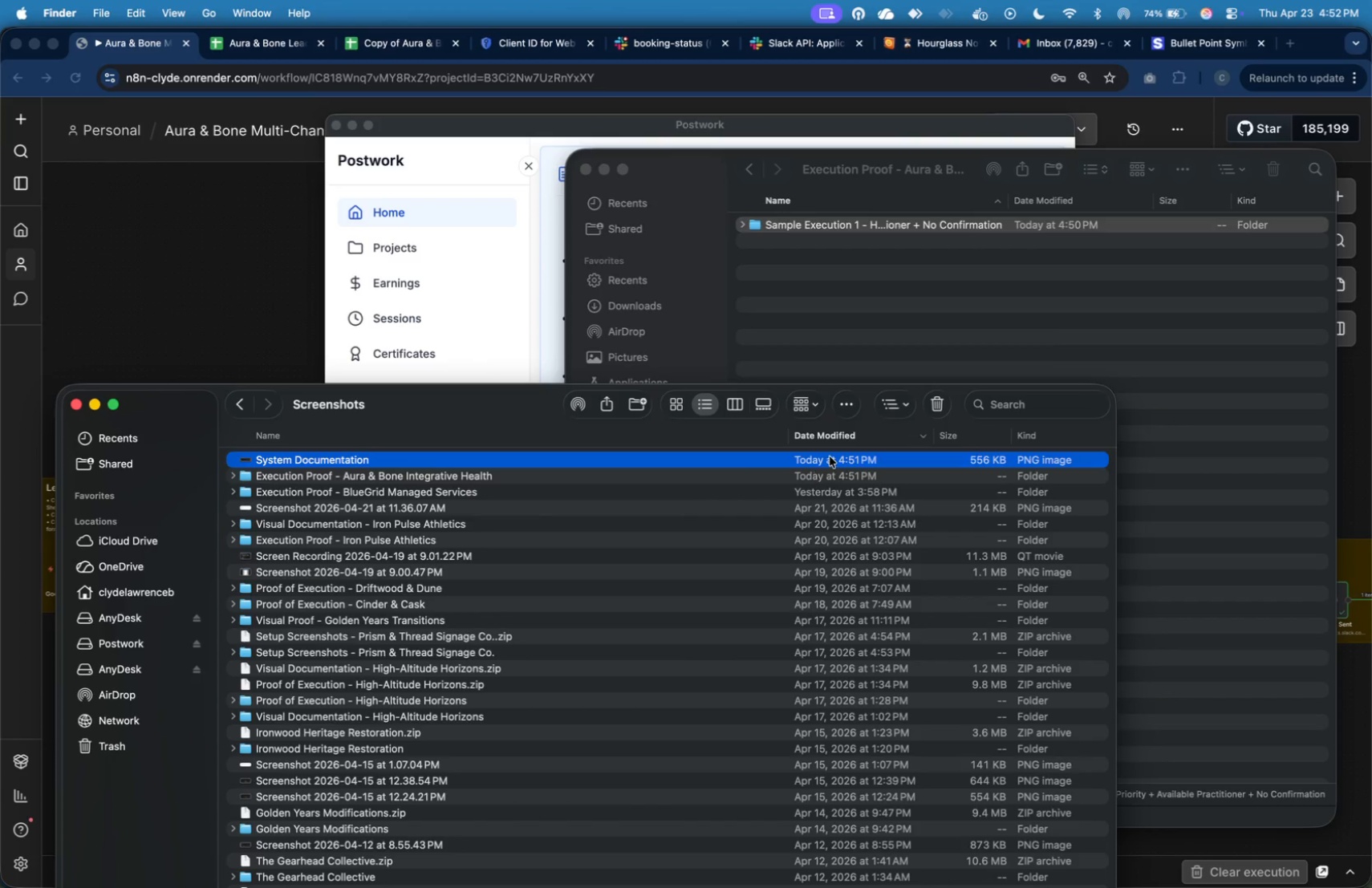 
left_click([933, 410])
 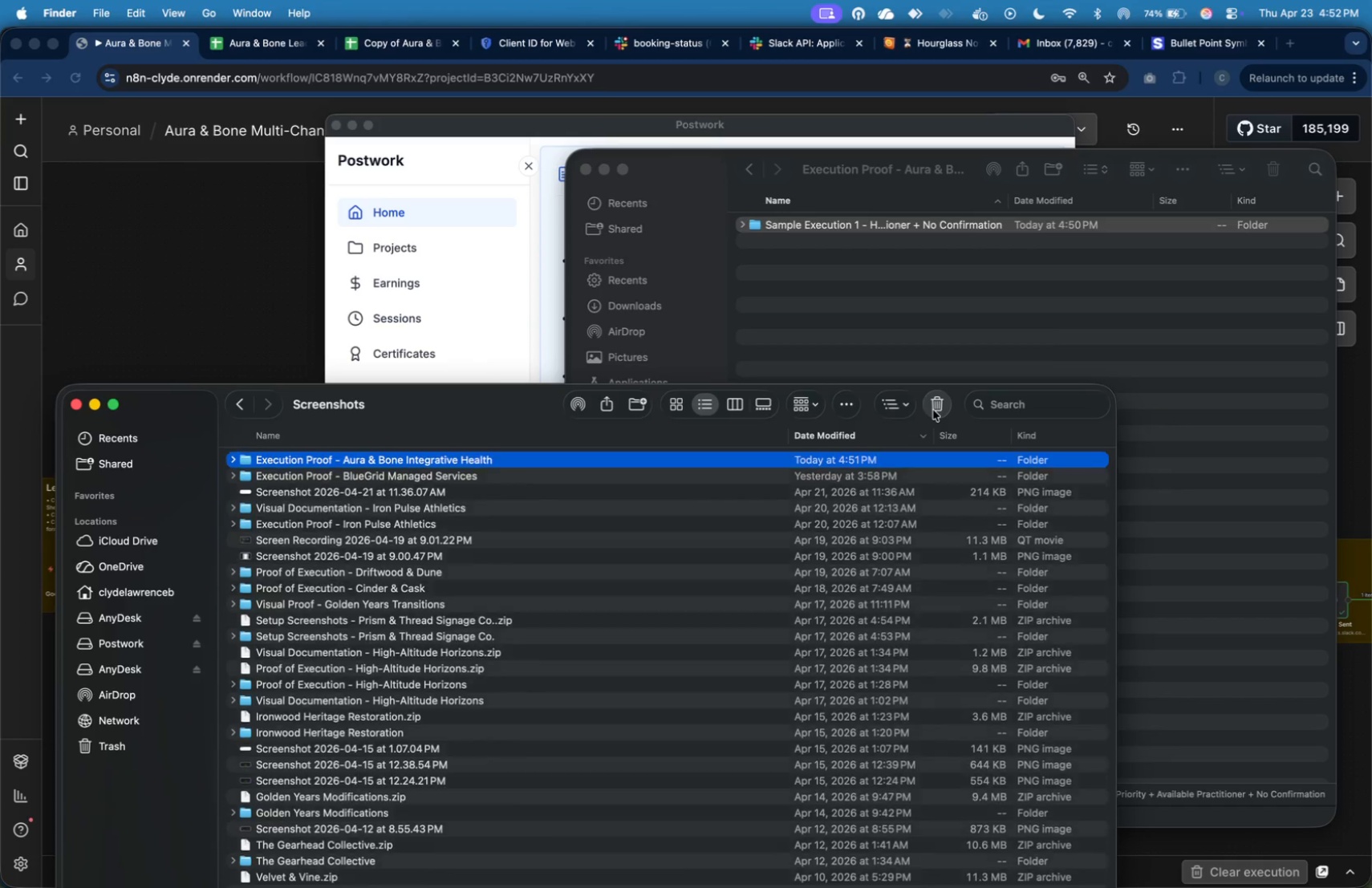 
key(Meta+Tab)
 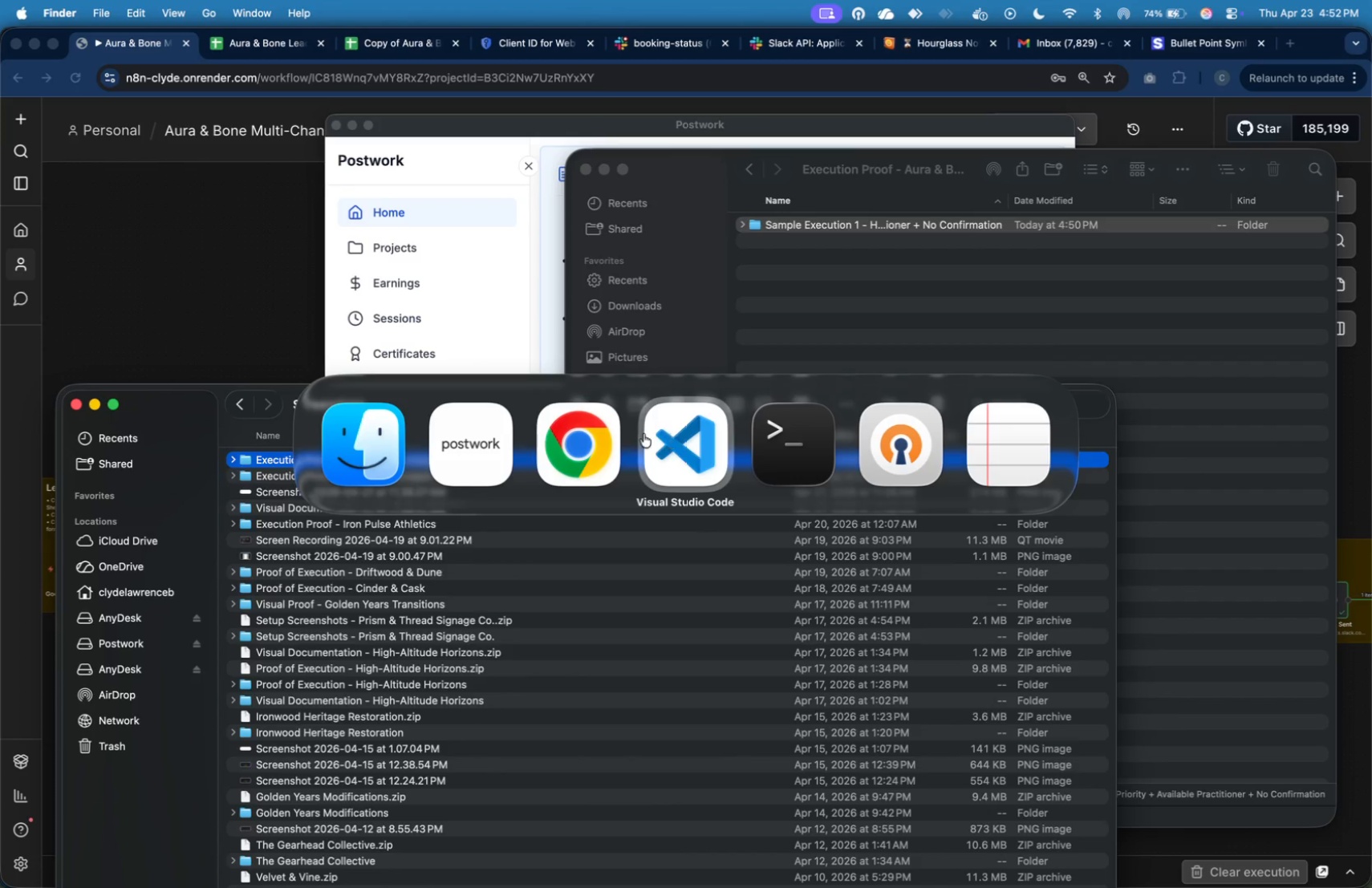 
left_click([595, 447])
 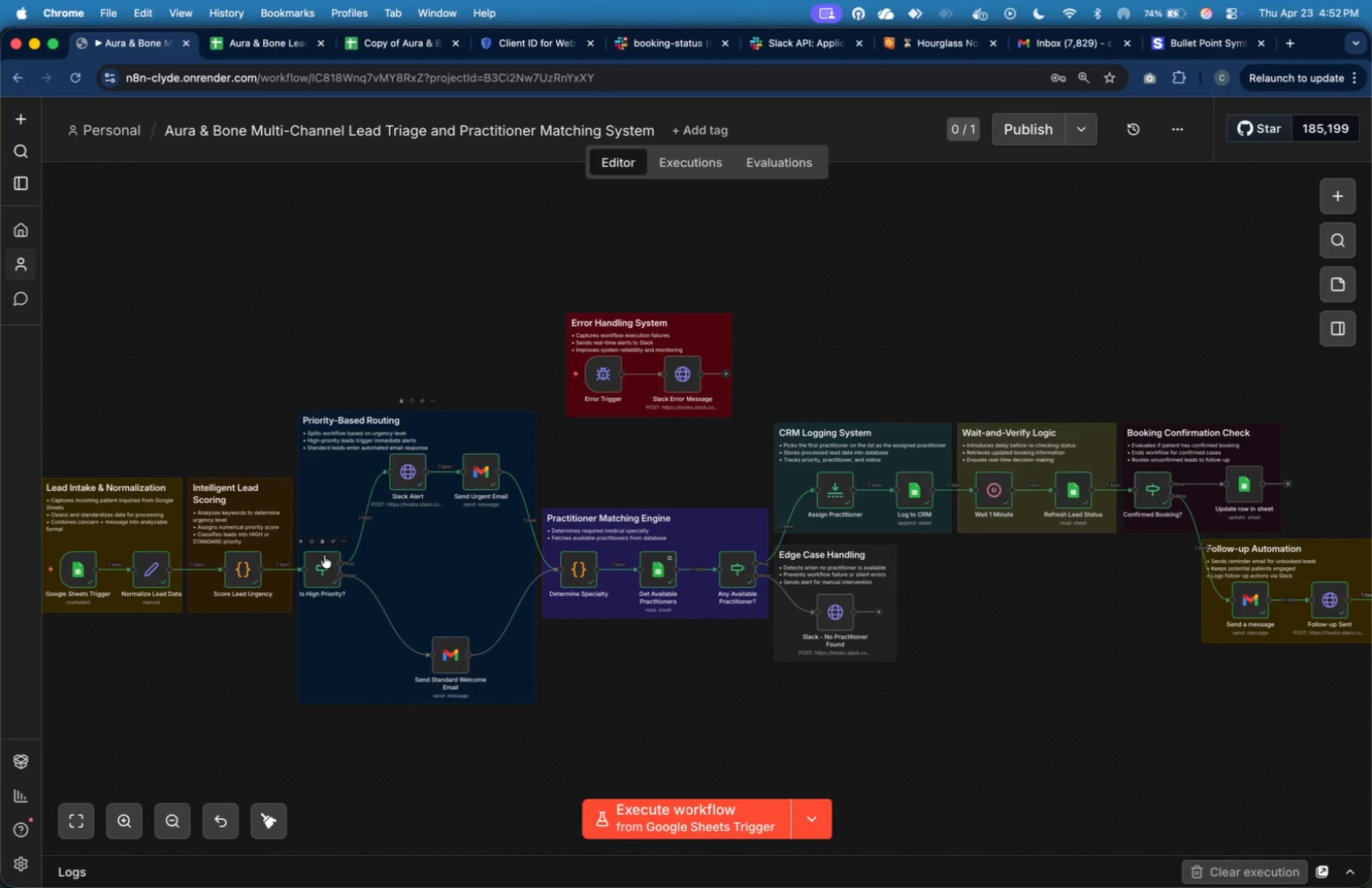 
mouse_move([418, 489])
 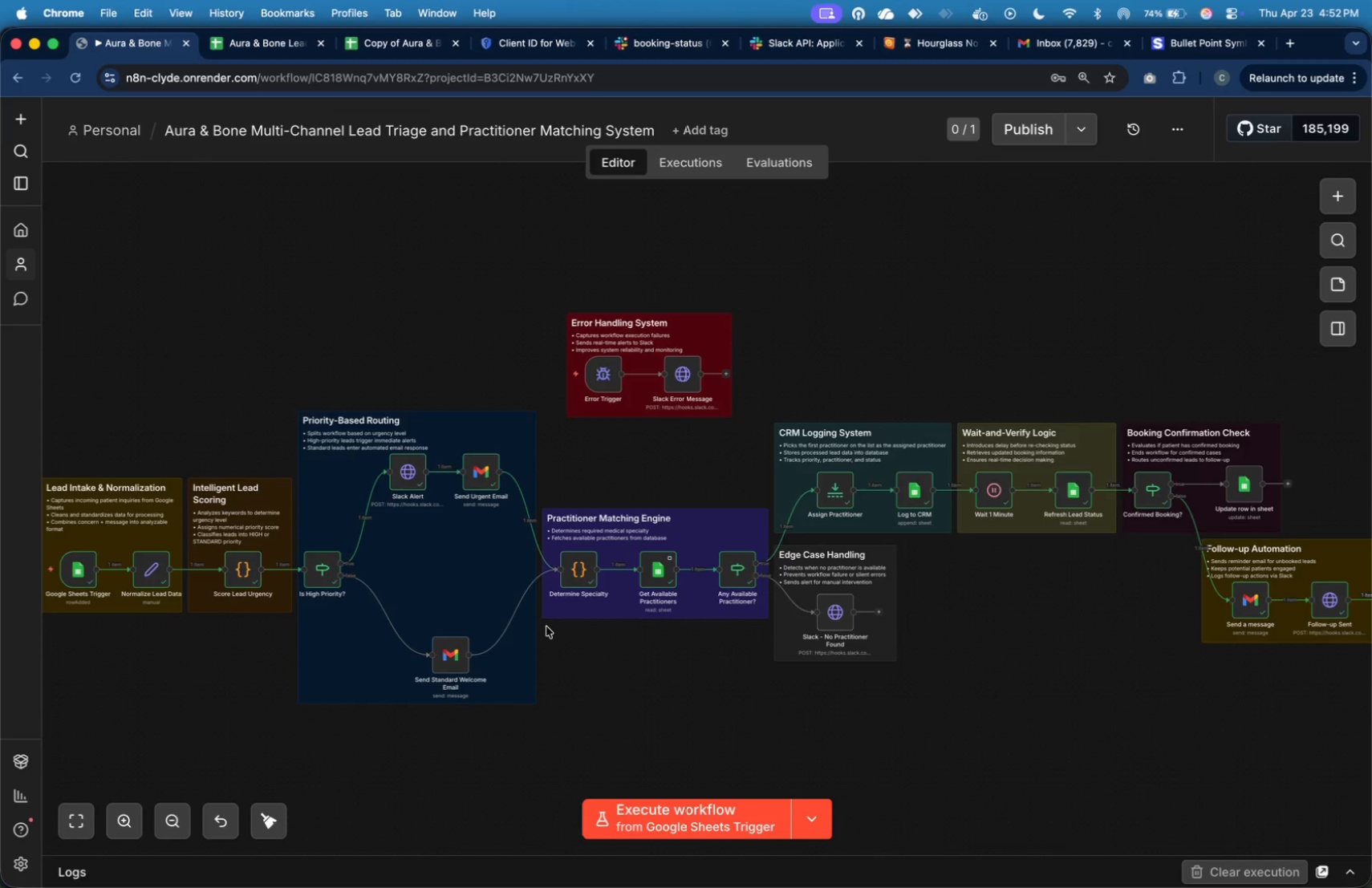 
wait(8.32)
 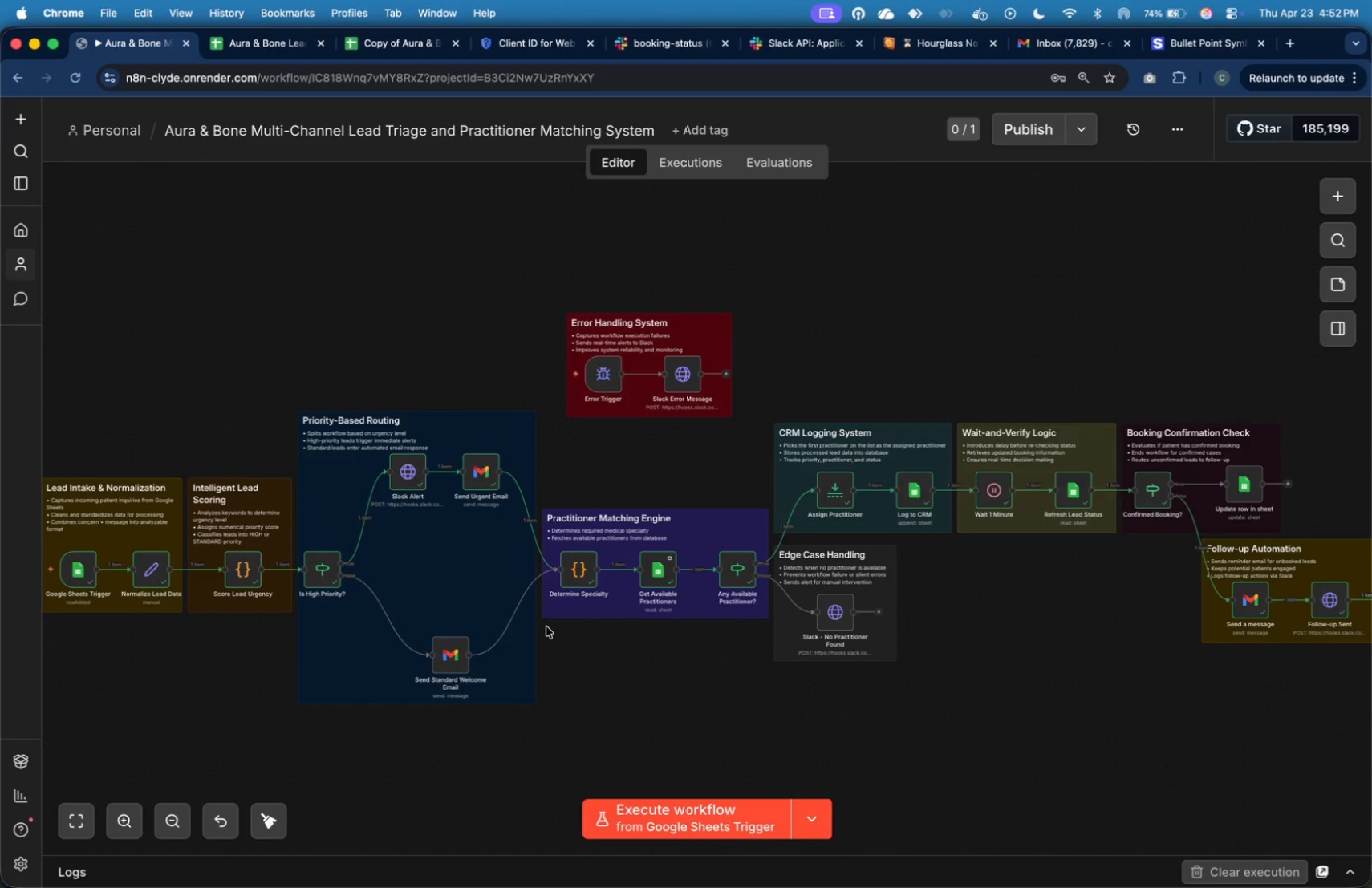 
mouse_move([428, 460])
 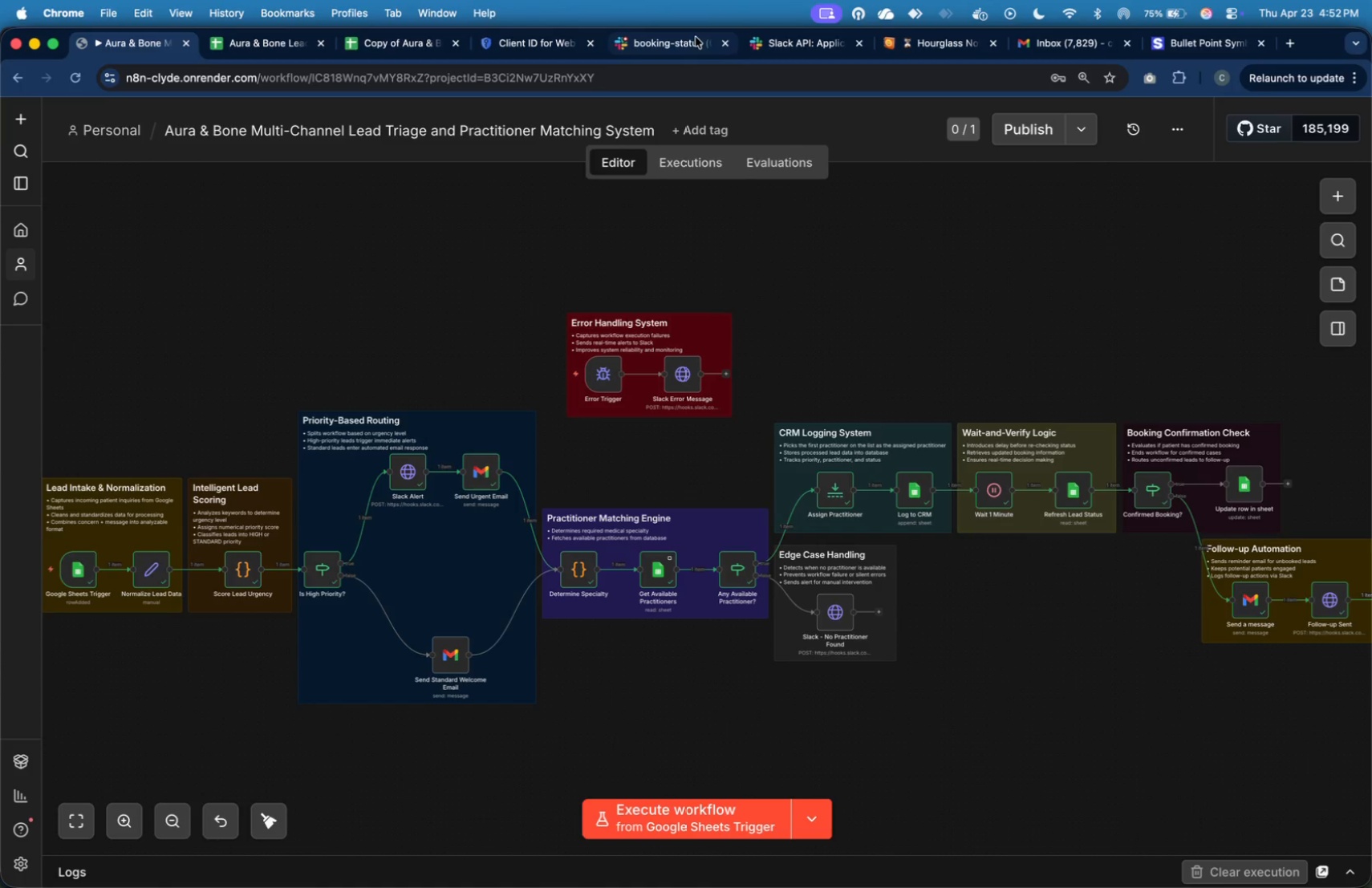 
left_click([692, 36])
 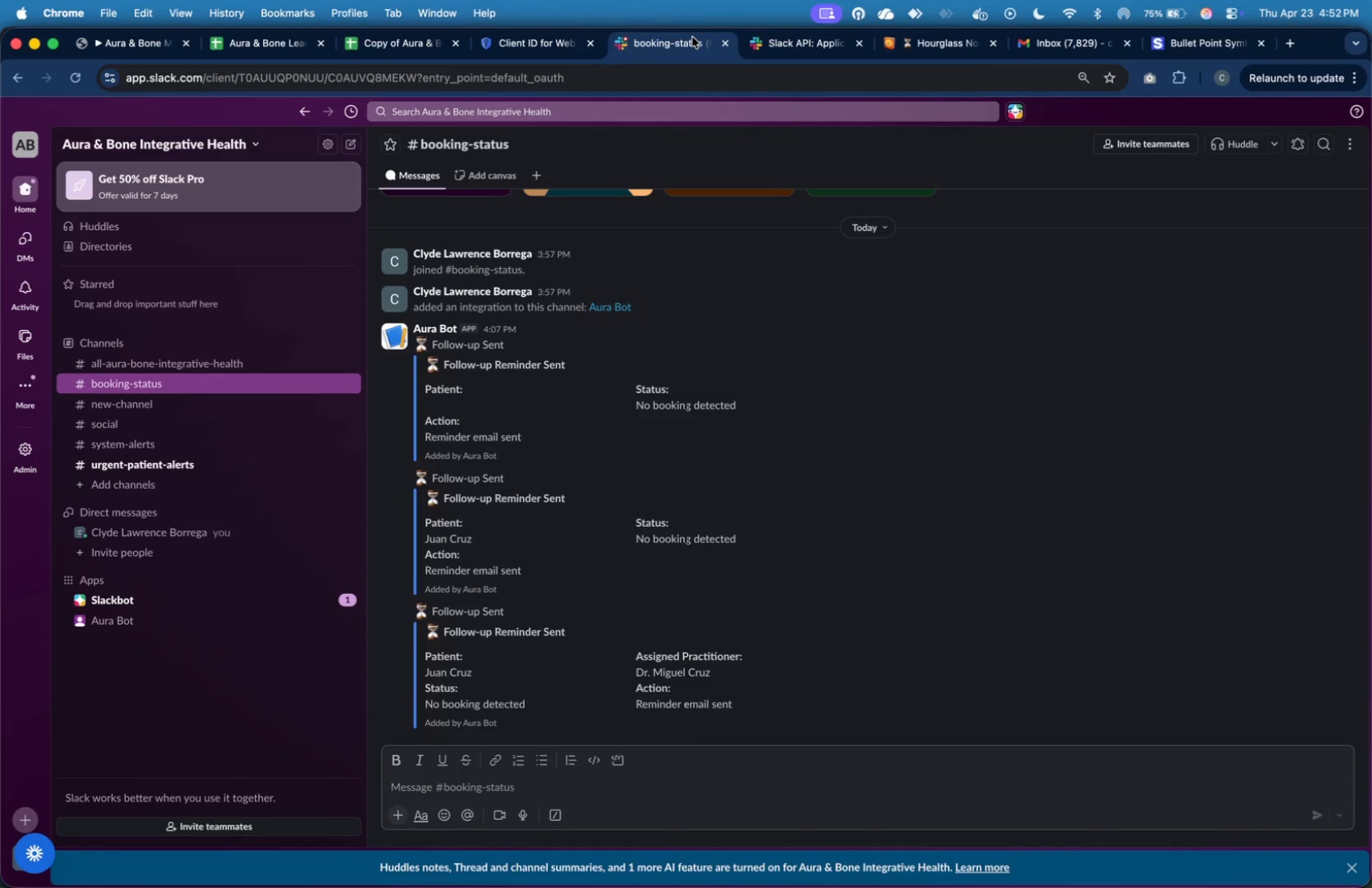 
left_click_drag(start_coordinate=[688, 47], to_coordinate=[446, 58])
 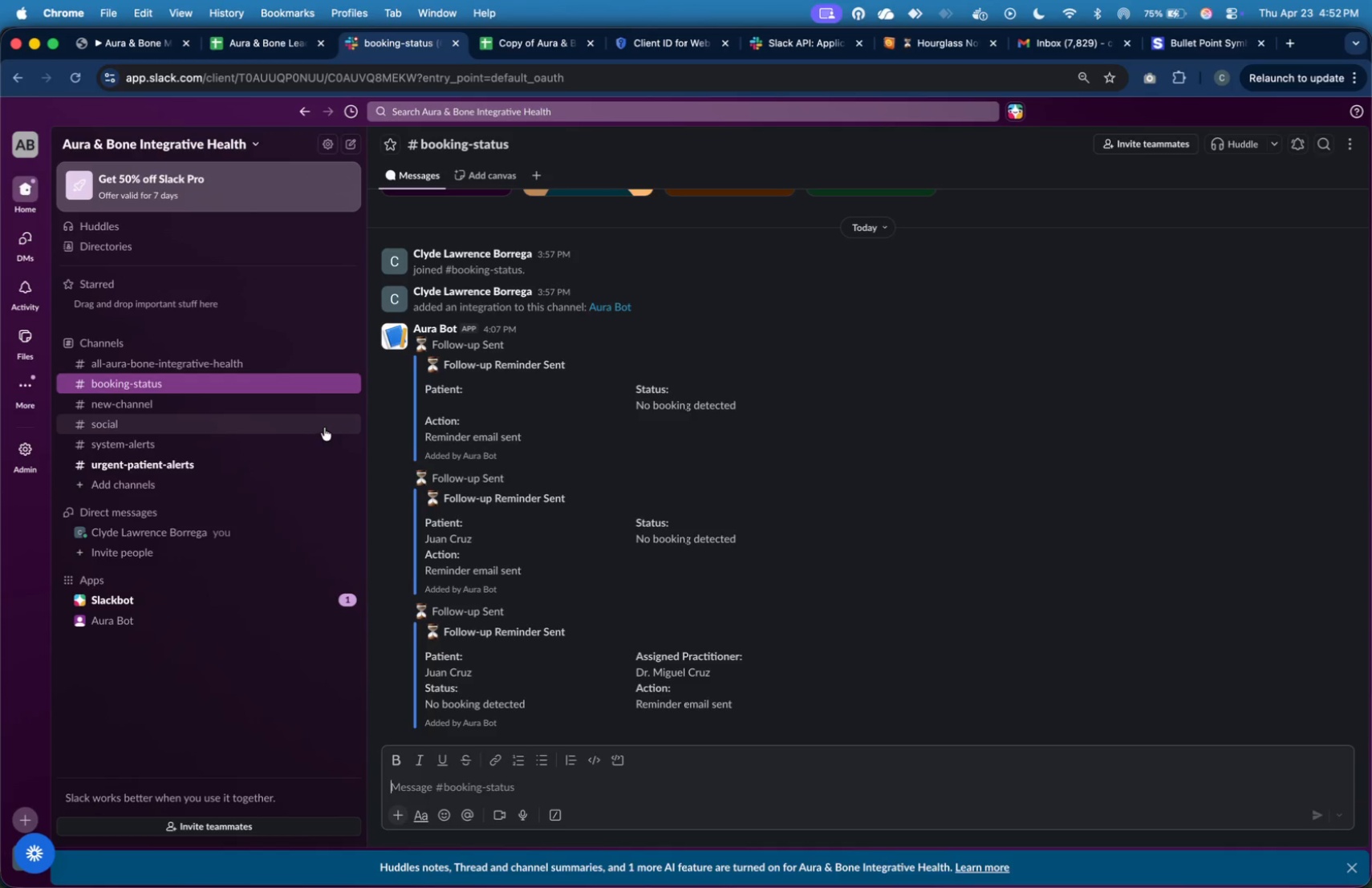 
left_click([322, 460])
 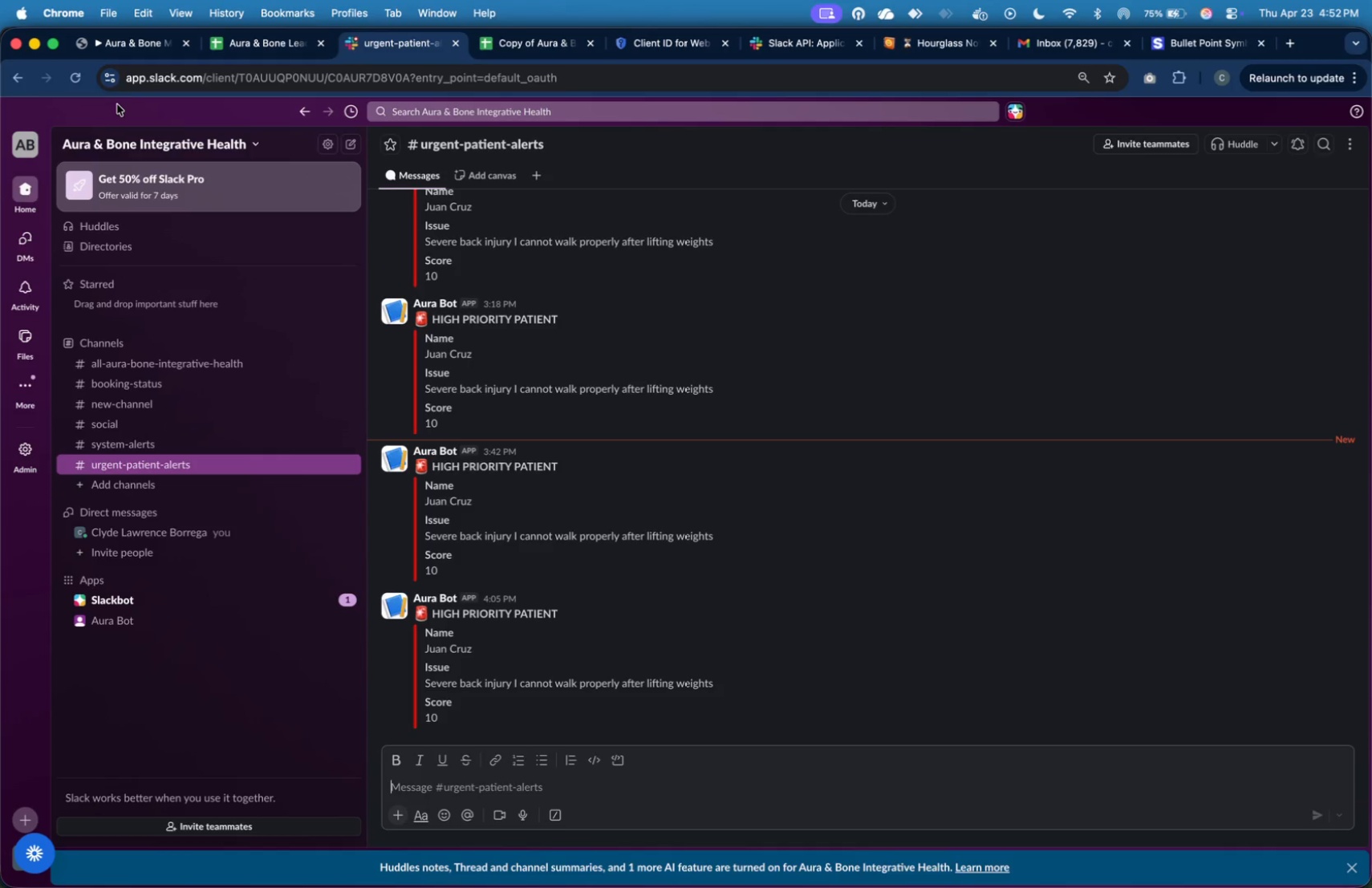 
left_click([142, 48])
 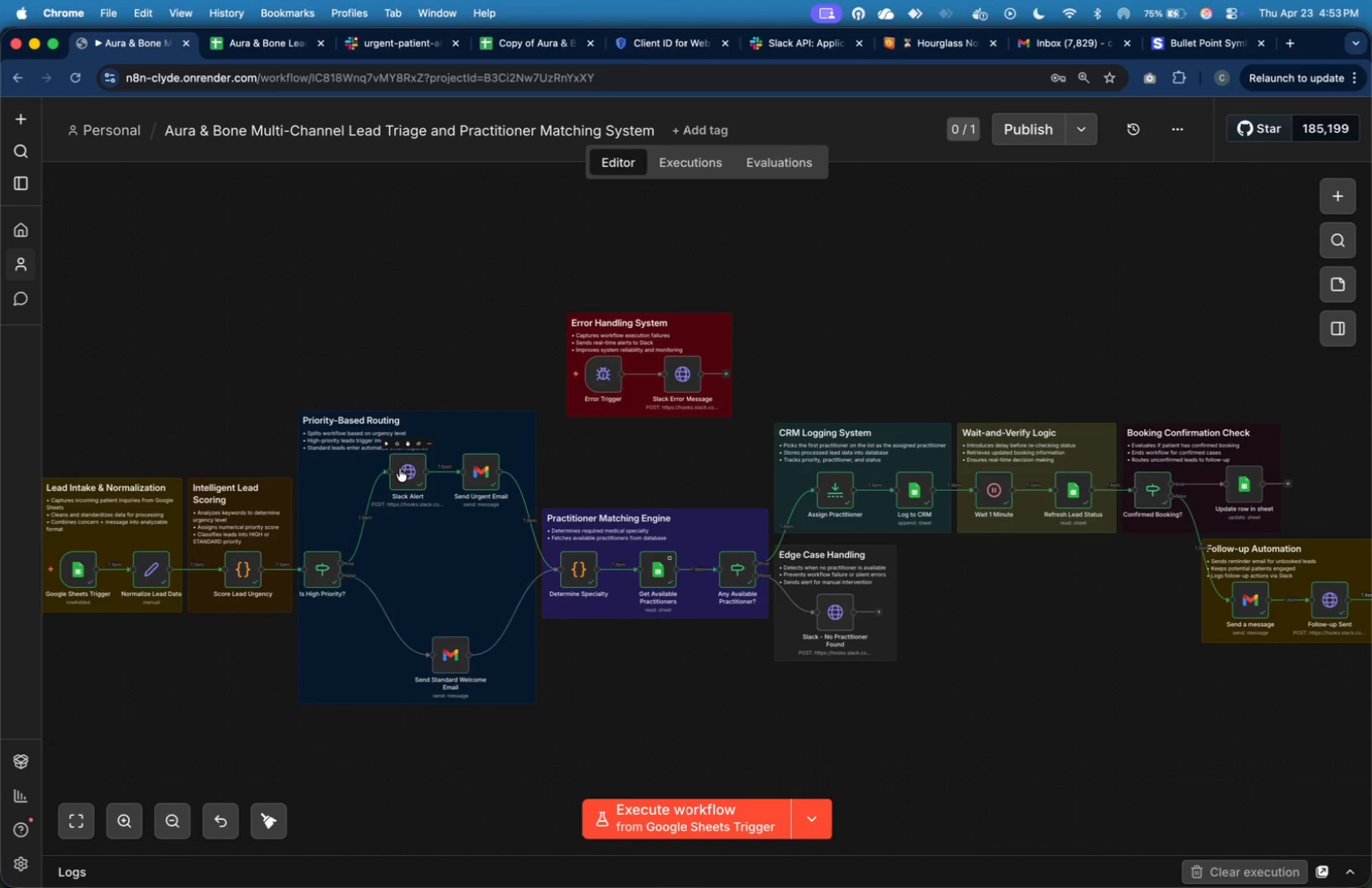 
double_click([400, 468])
 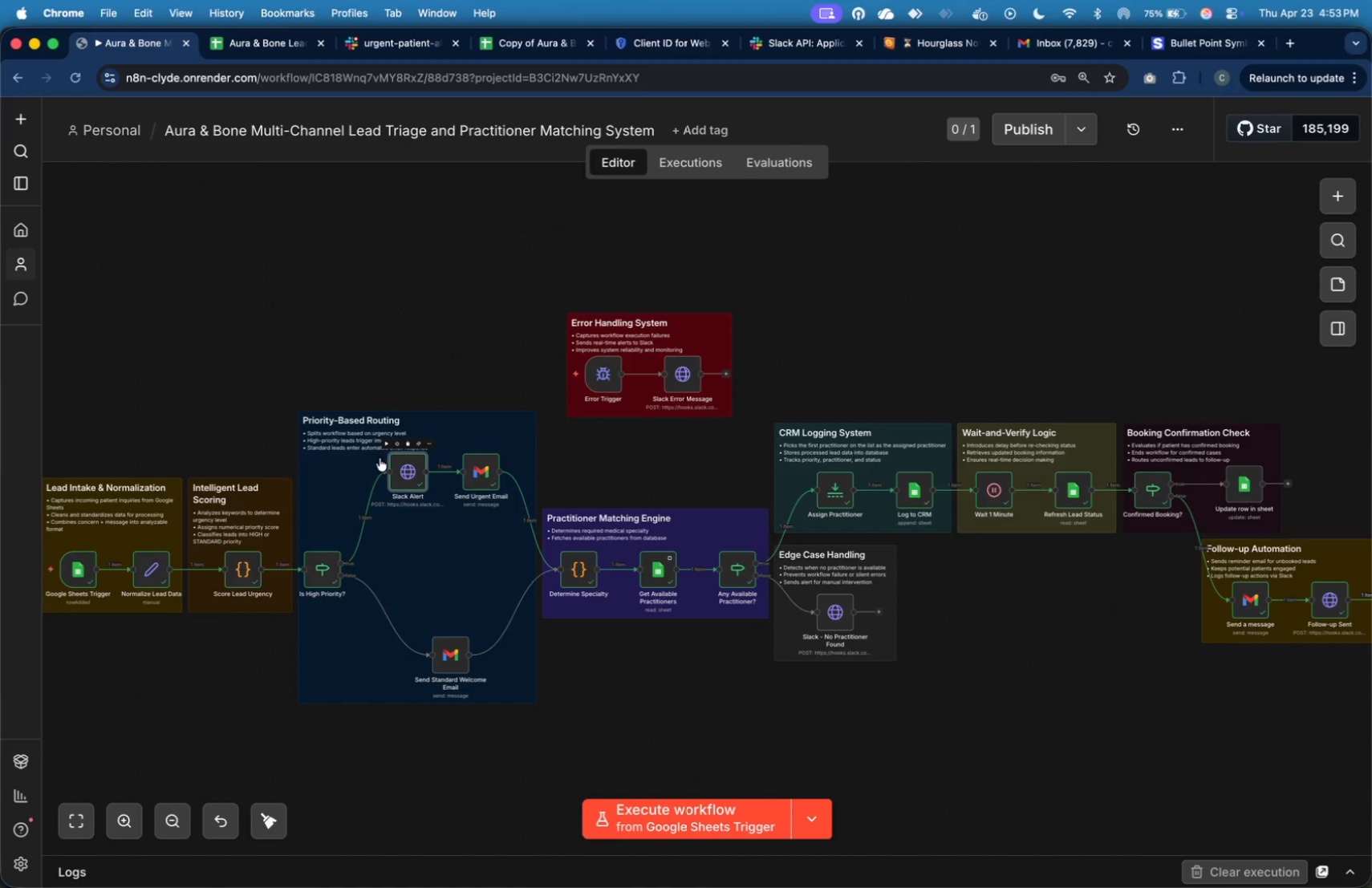 
double_click([399, 471])
 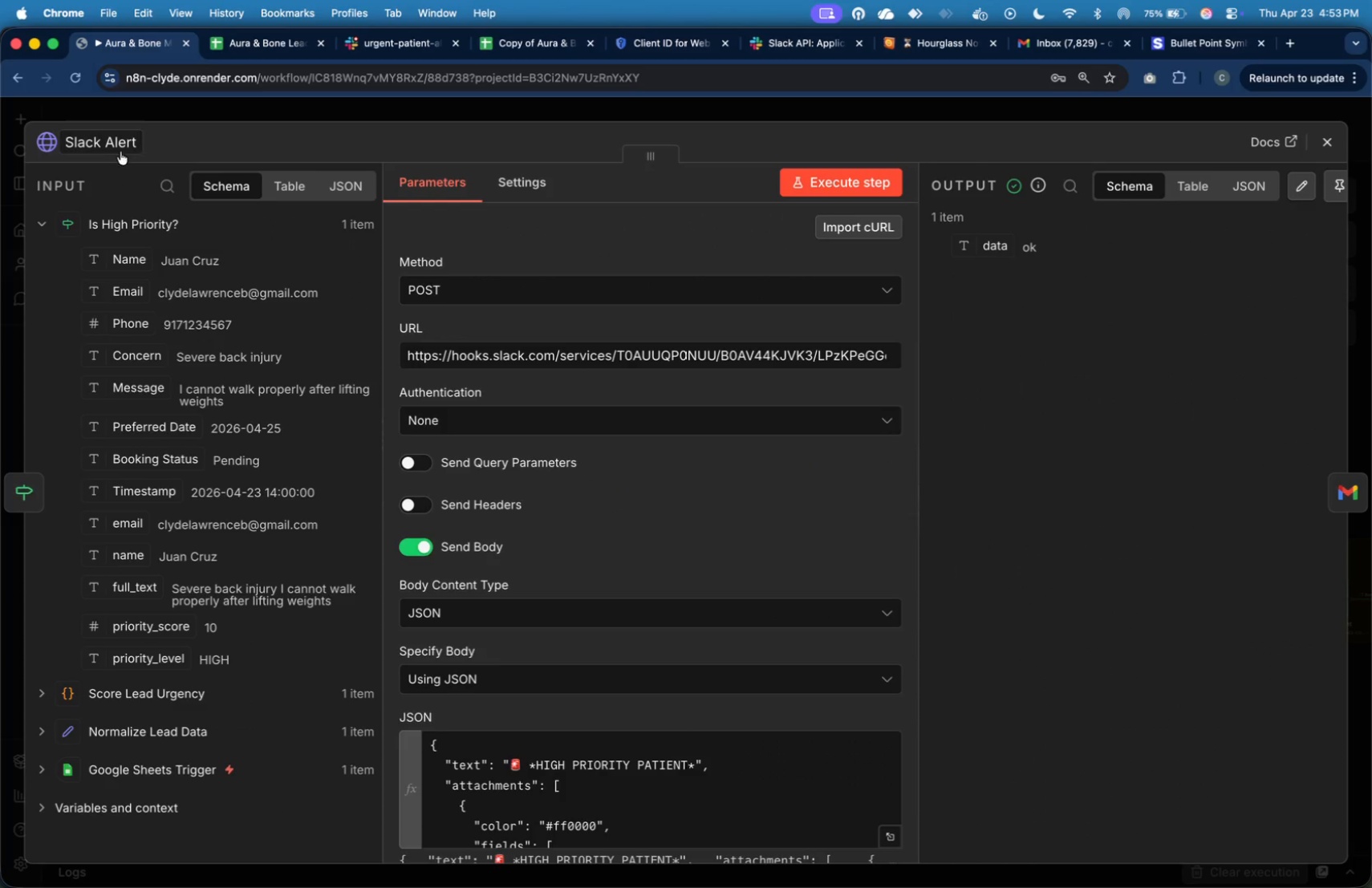 
left_click([113, 141])
 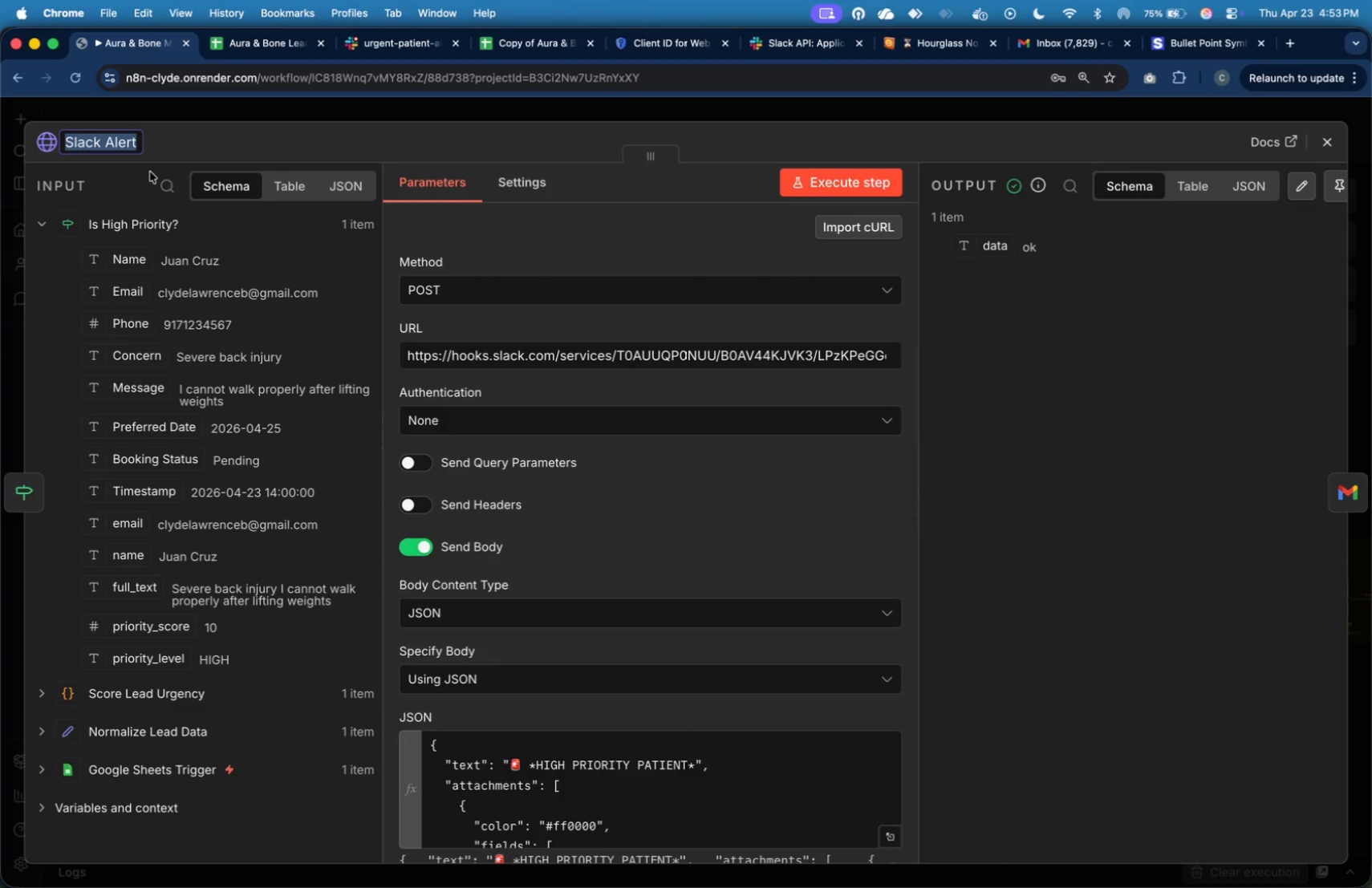 
key(ArrowLeft)
 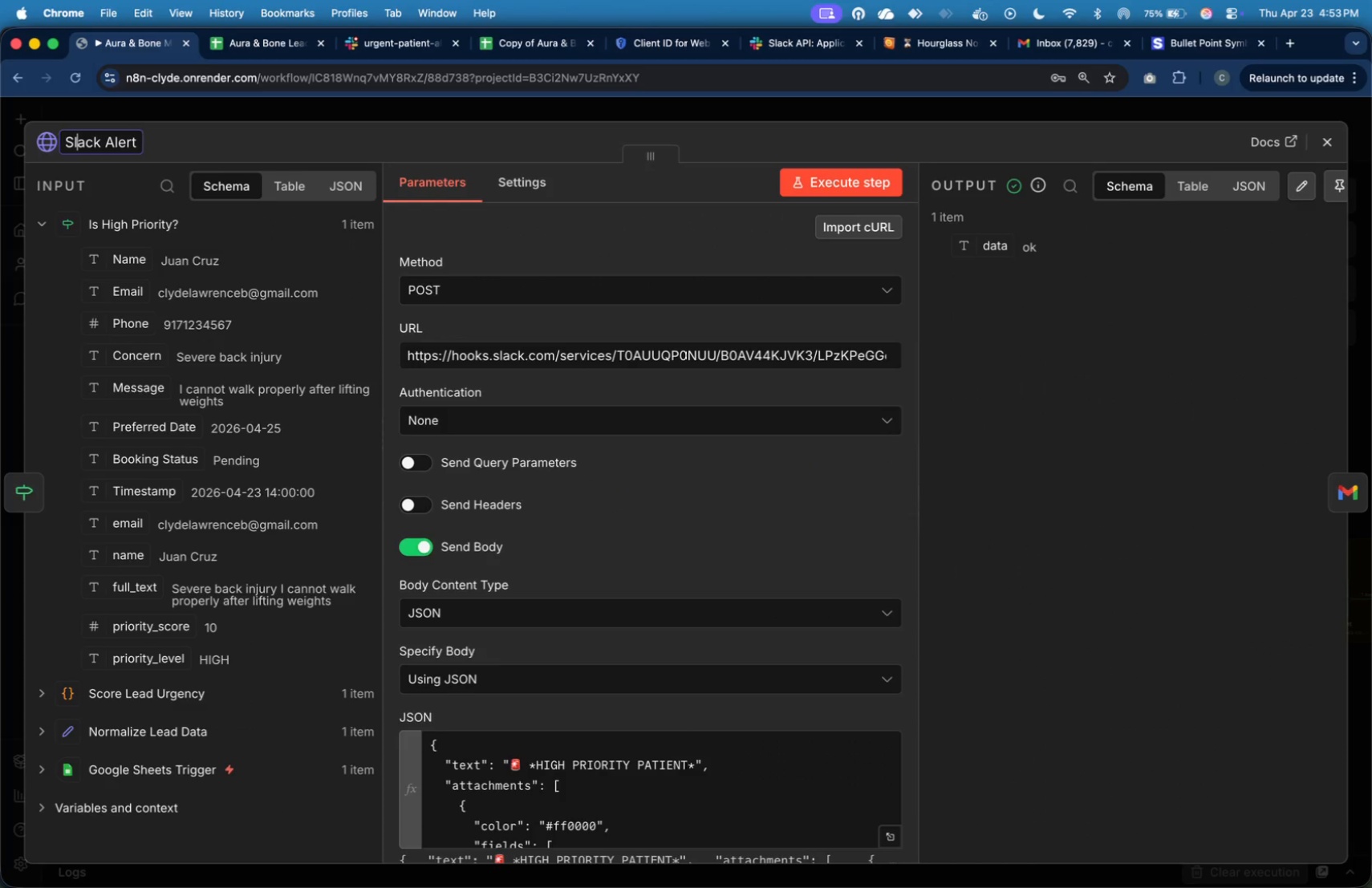 
key(ArrowRight)
 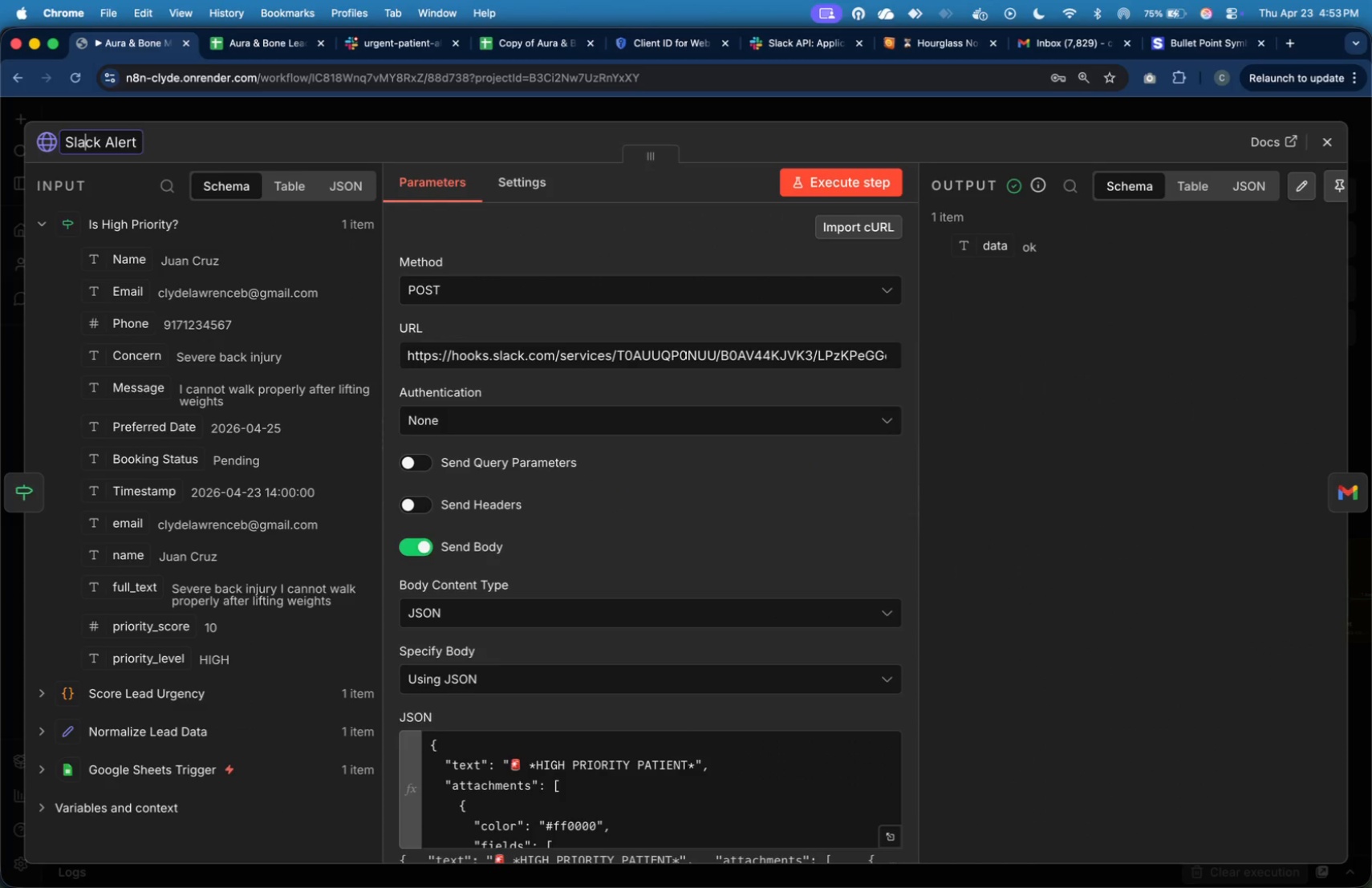 
key(ArrowRight)
 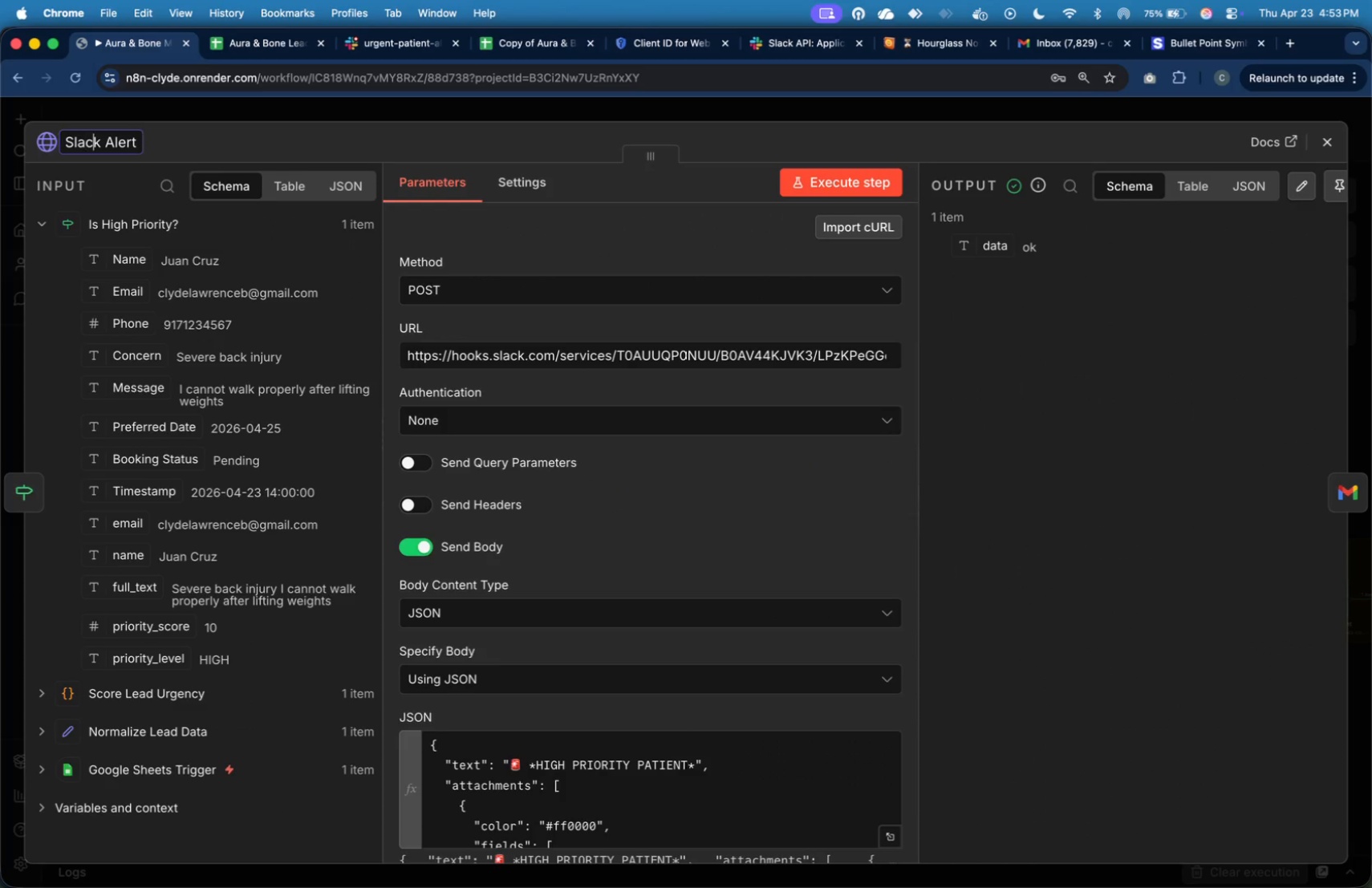 
key(ArrowRight)
 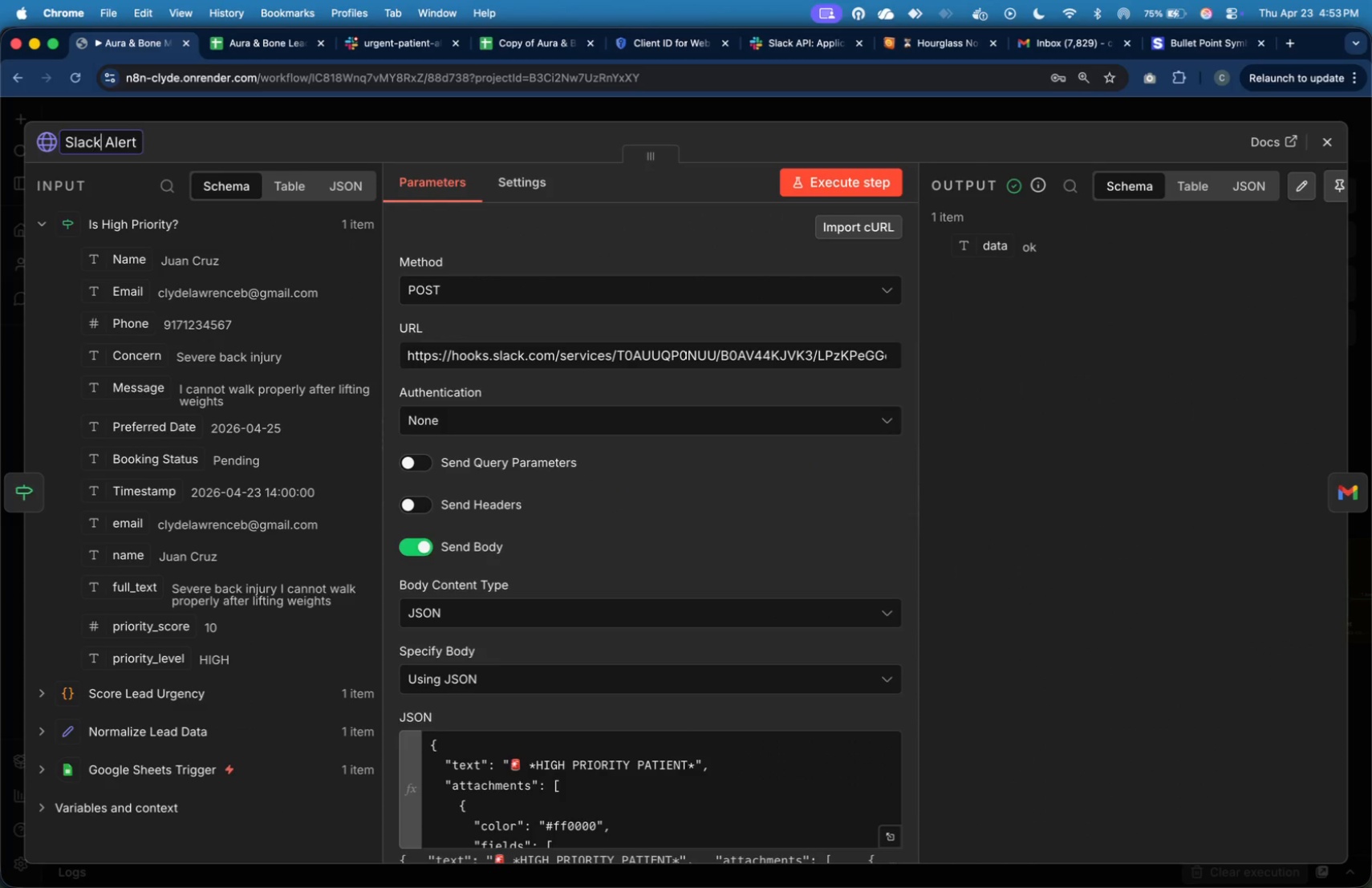 
key(ArrowRight)
 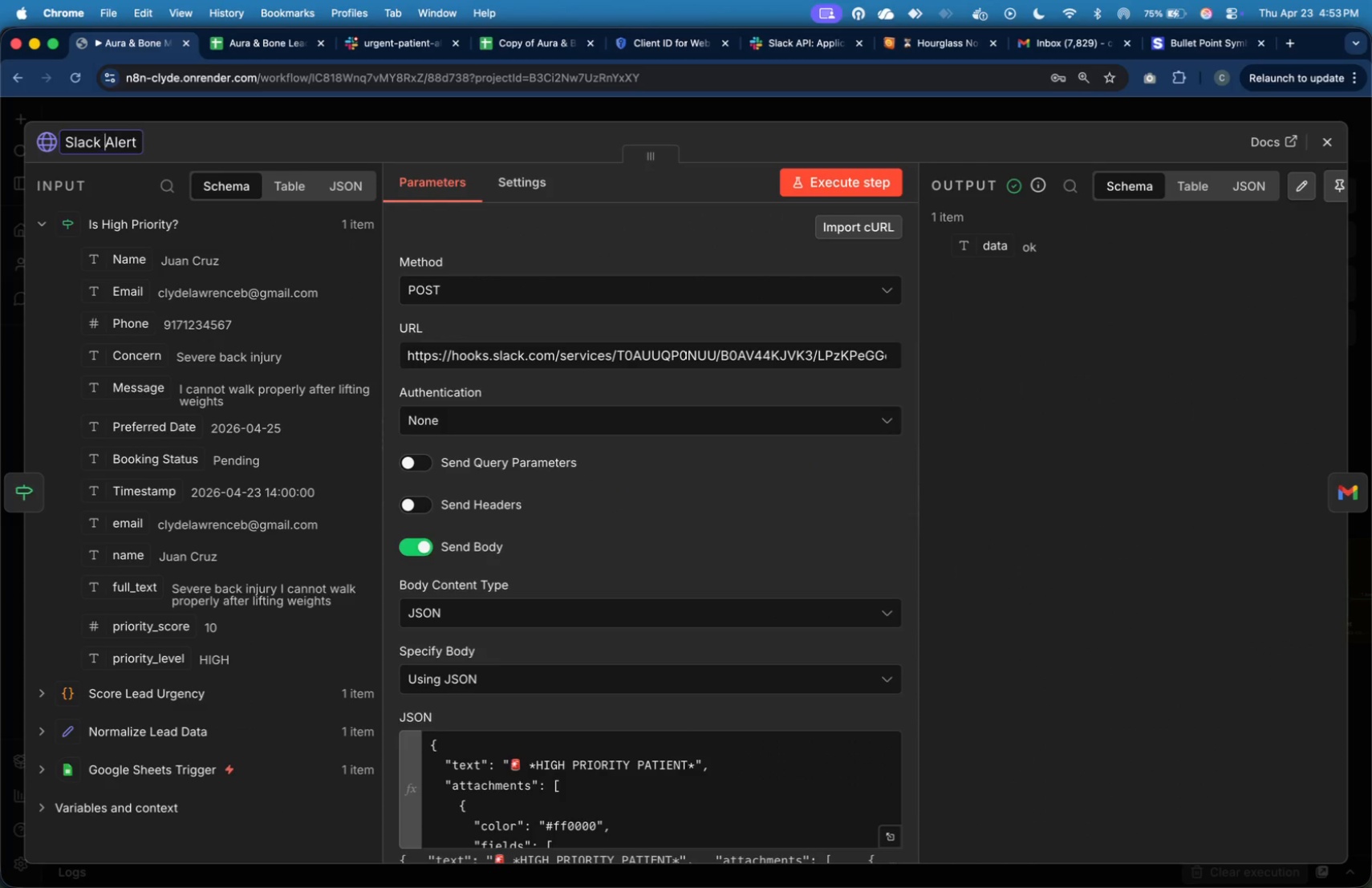 
key(ArrowRight)
 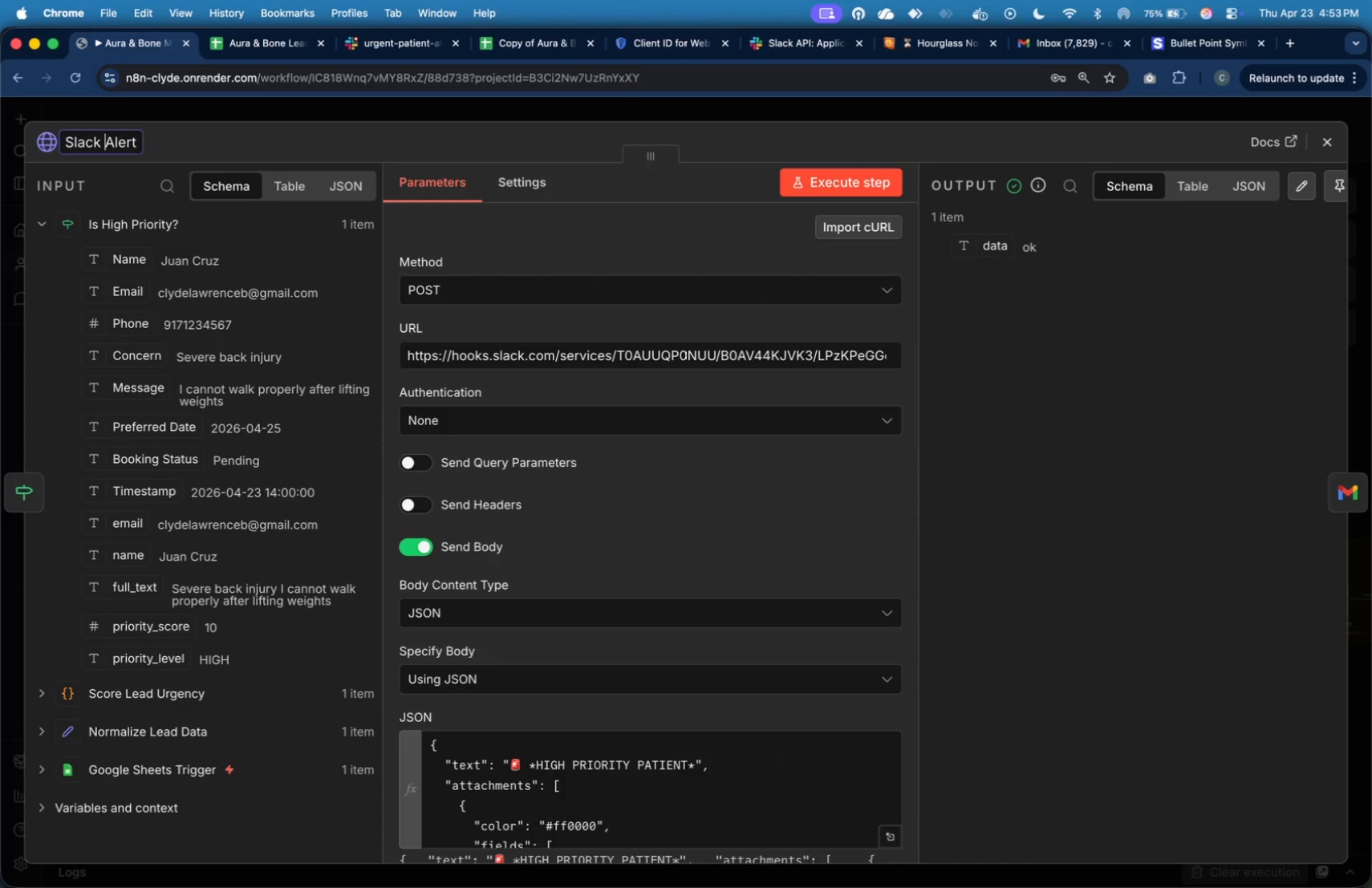 
key(ArrowRight)
 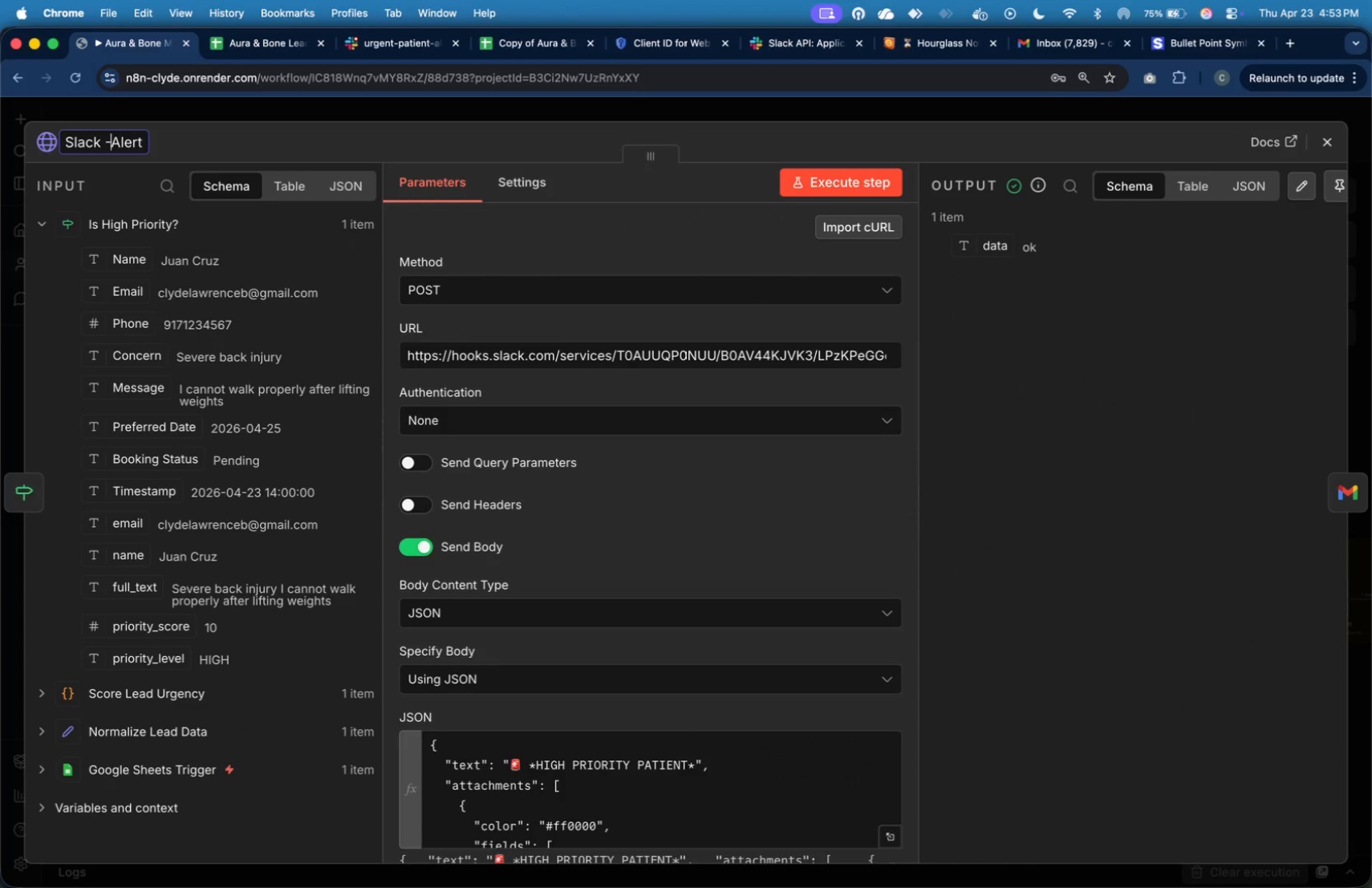 
type(- Ug)
key(Backspace)
type(rhe)
key(Backspace)
key(Backspace)
type(gent )
 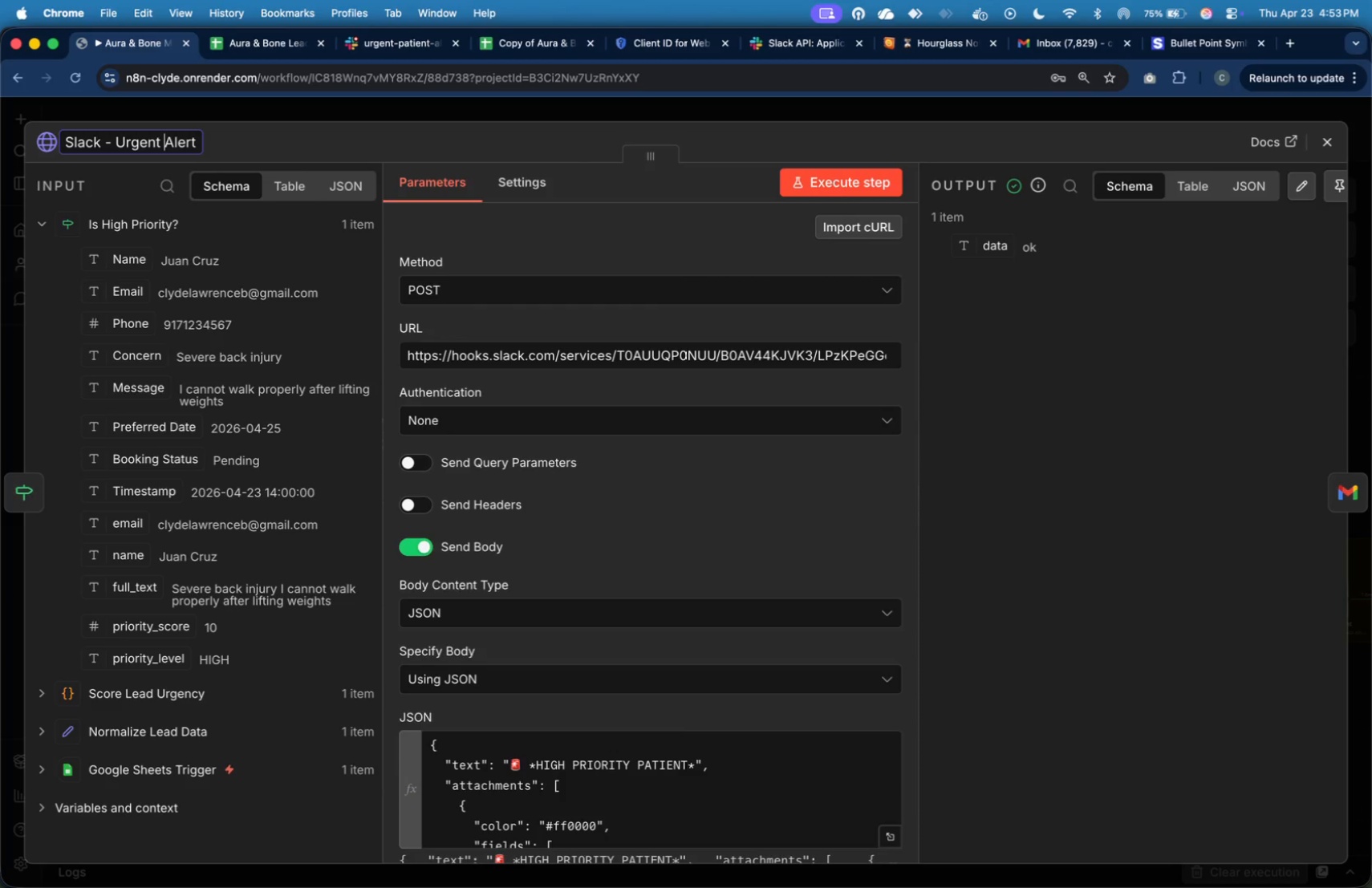 
key(Enter)
 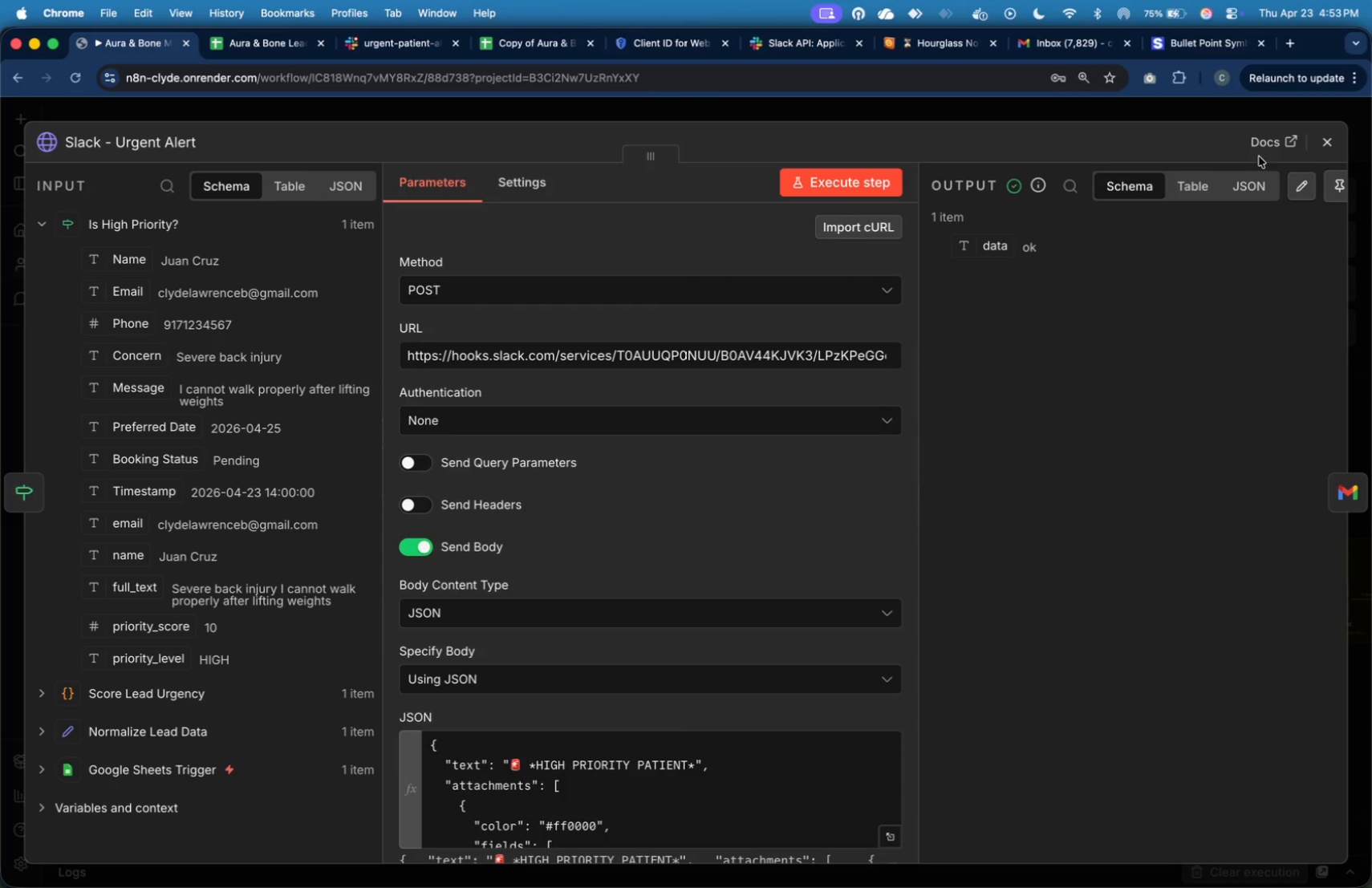 
left_click([1330, 147])
 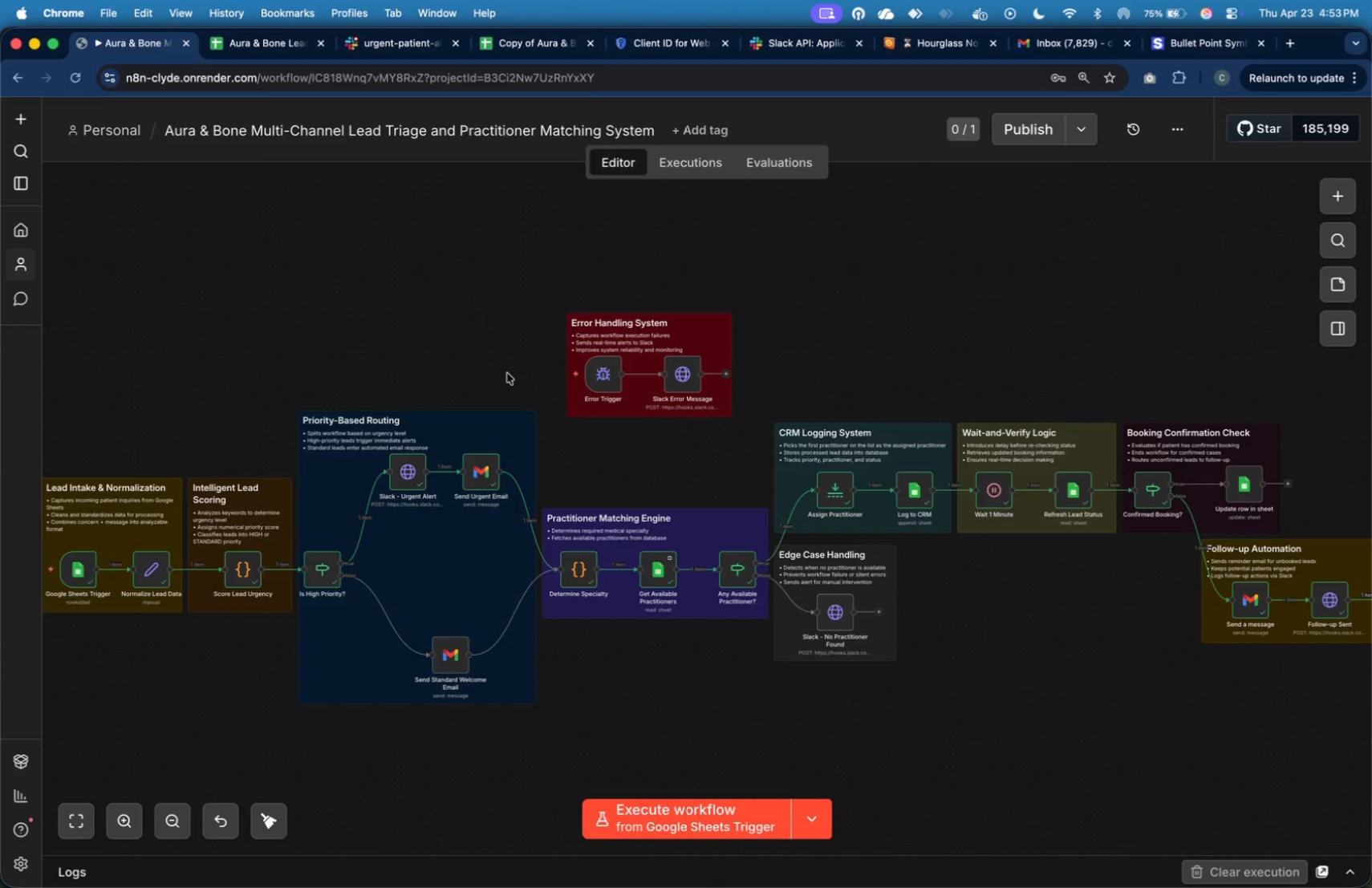 
wait(17.74)
 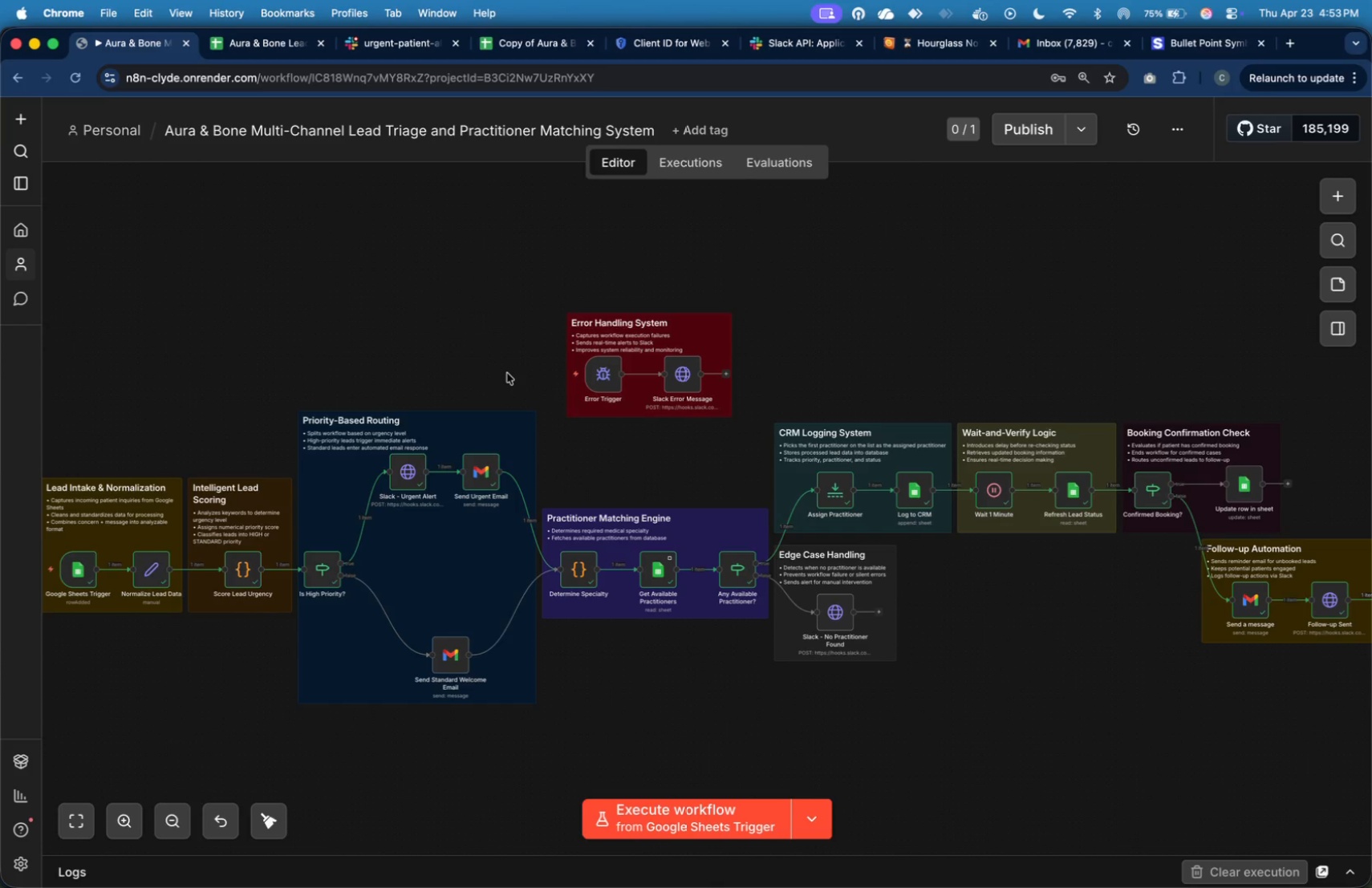 
left_click([1241, 484])
 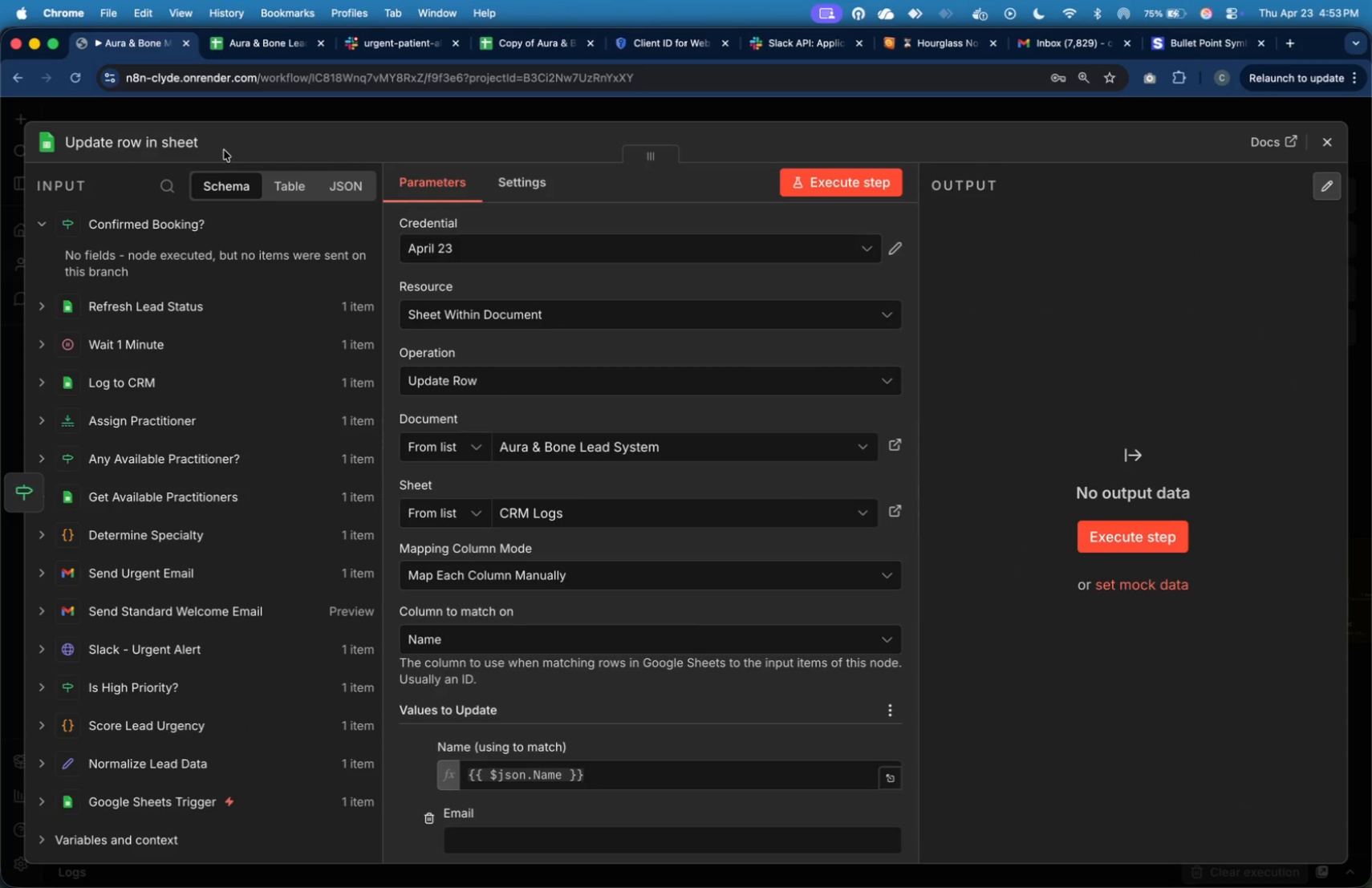 
left_click([201, 139])
 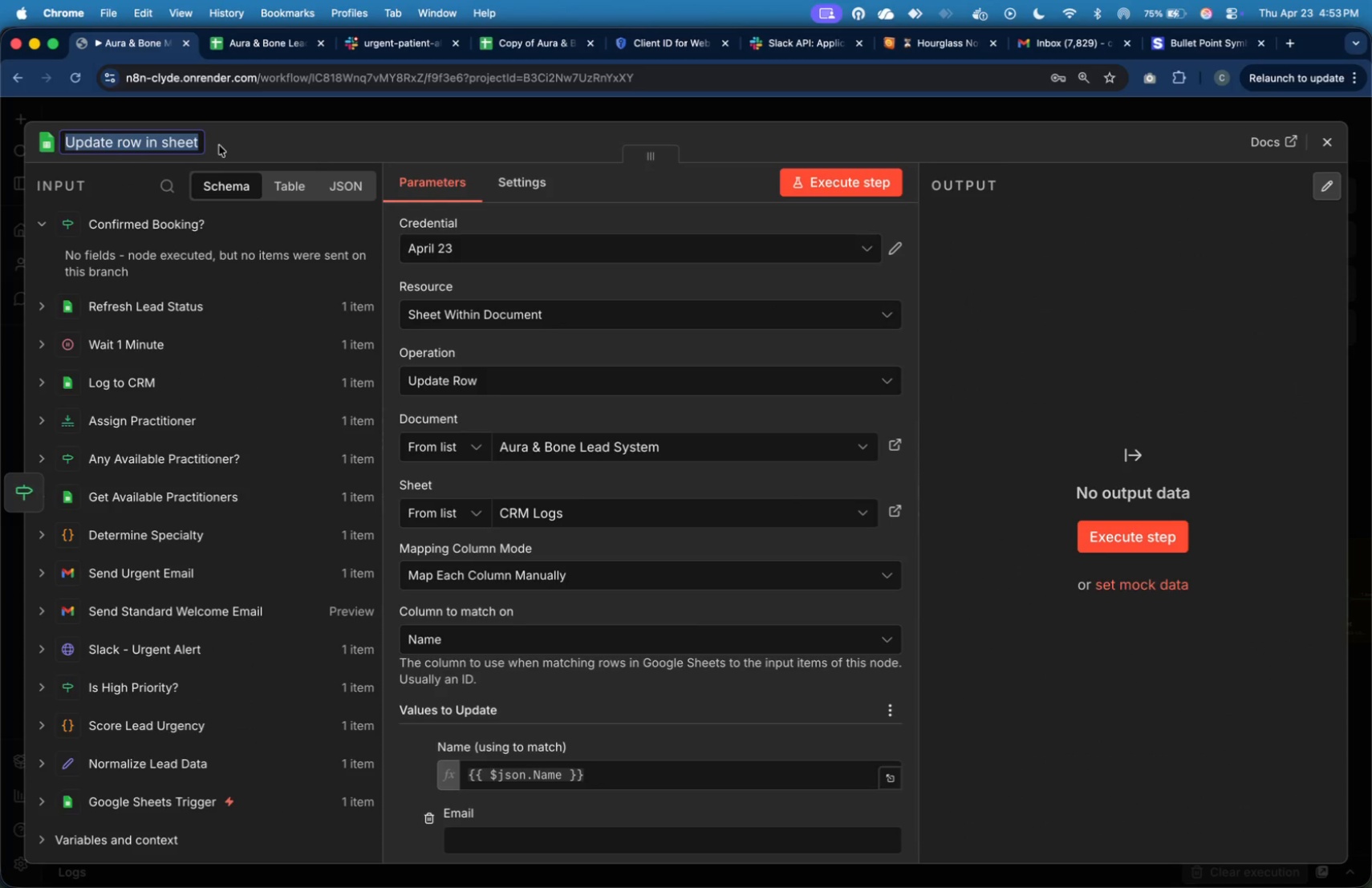 
type(Update Booking Status in CRM Log)
 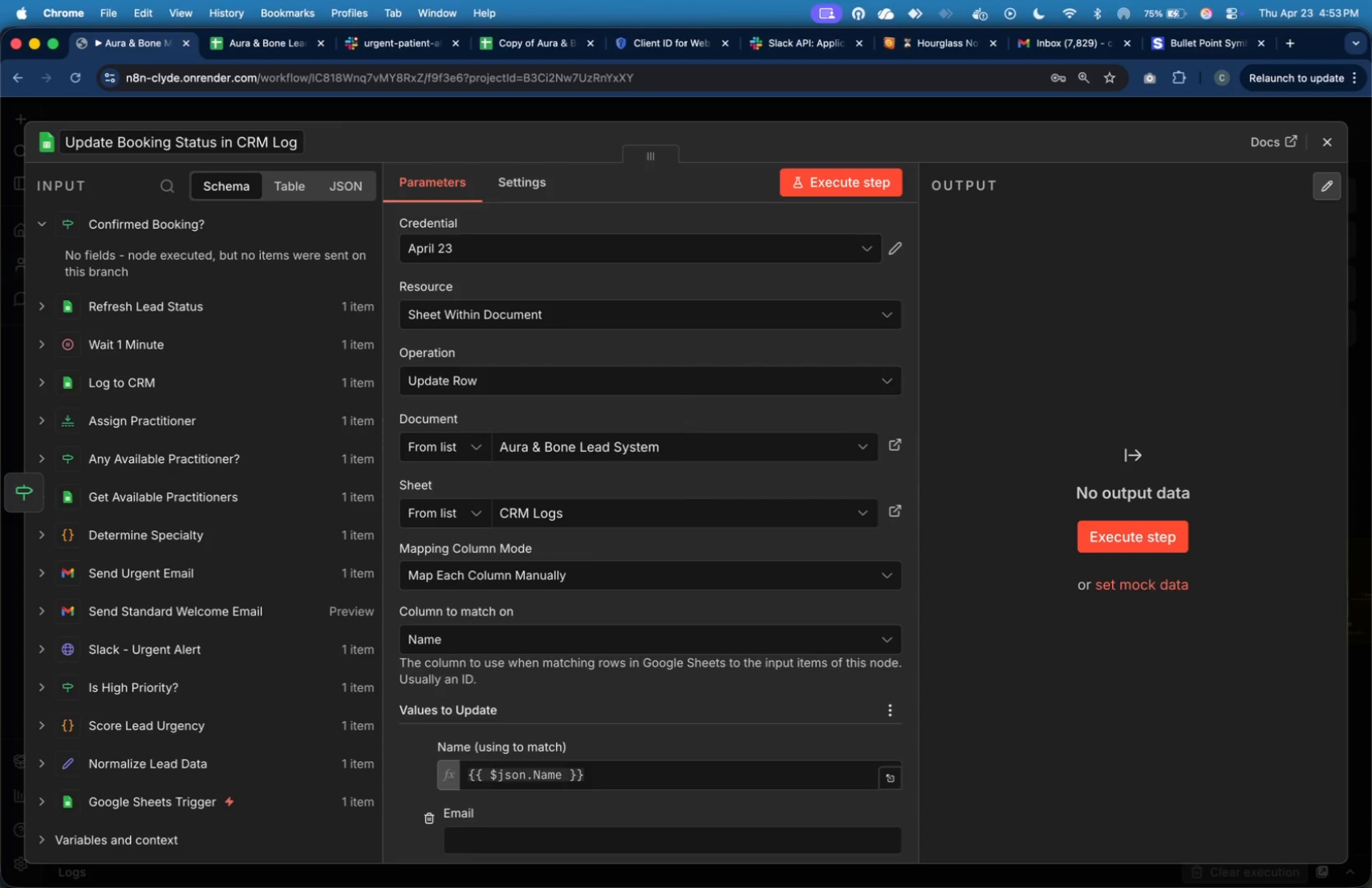 
 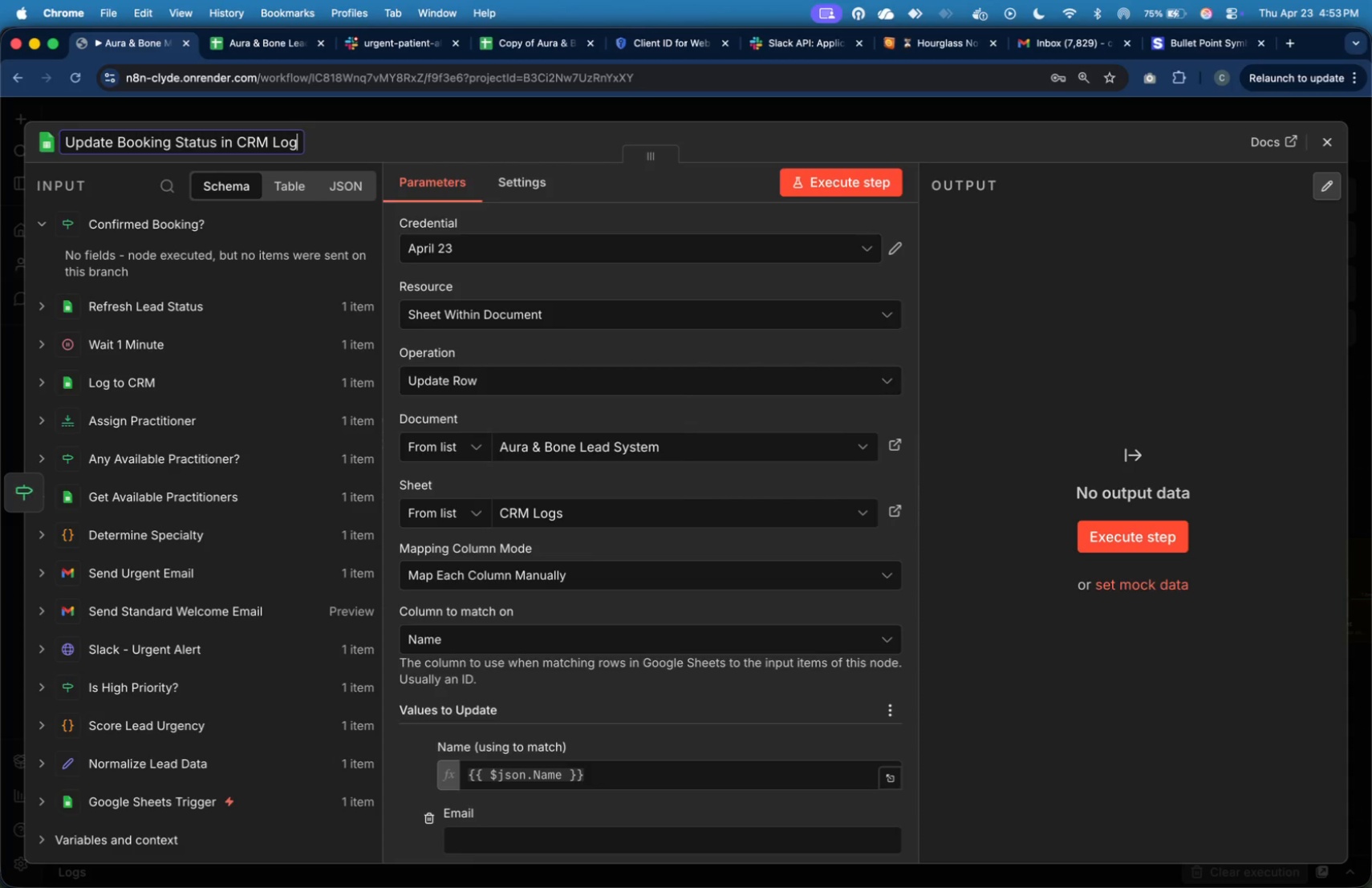 
key(Enter)
 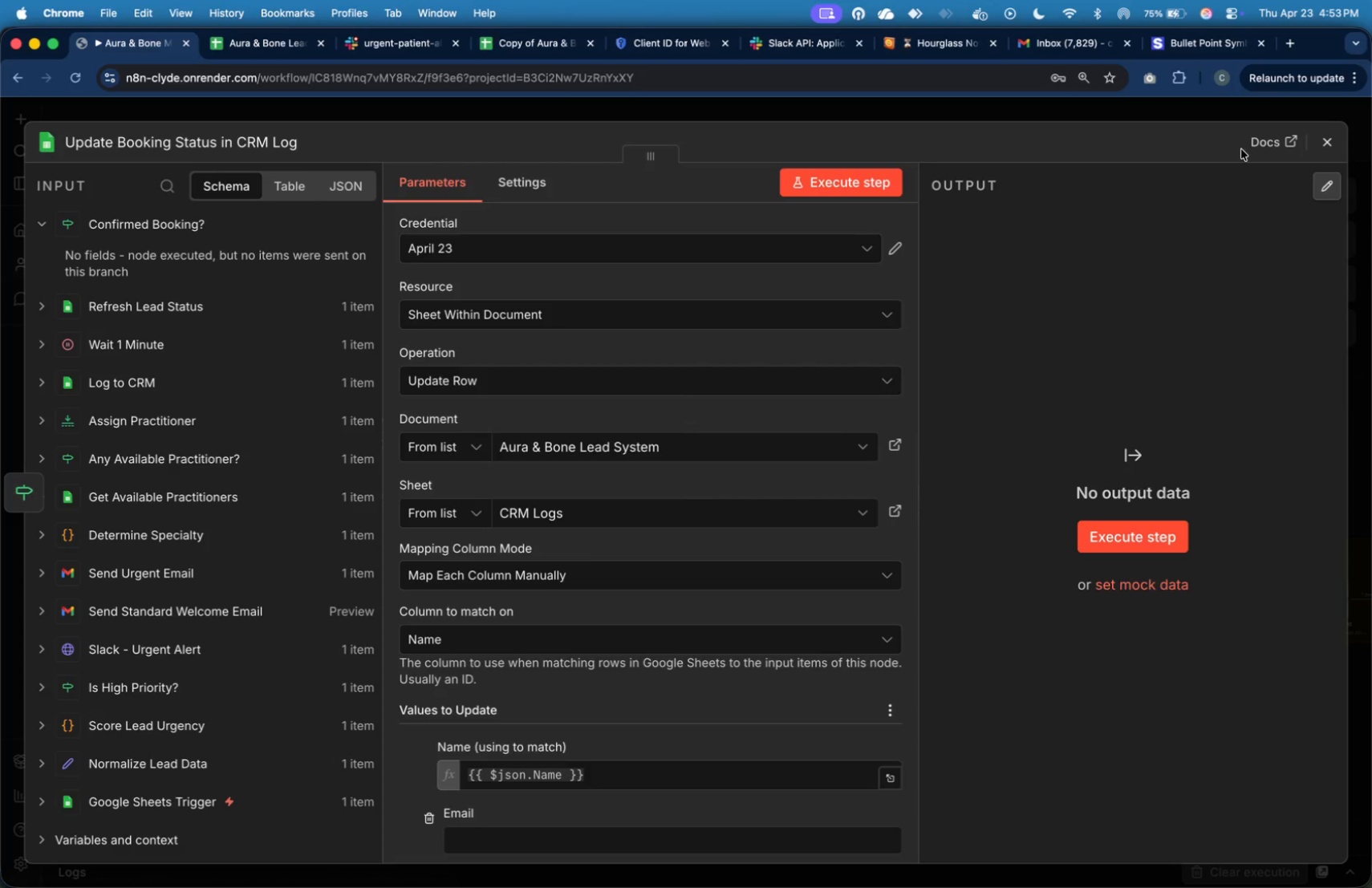 
left_click([1331, 138])
 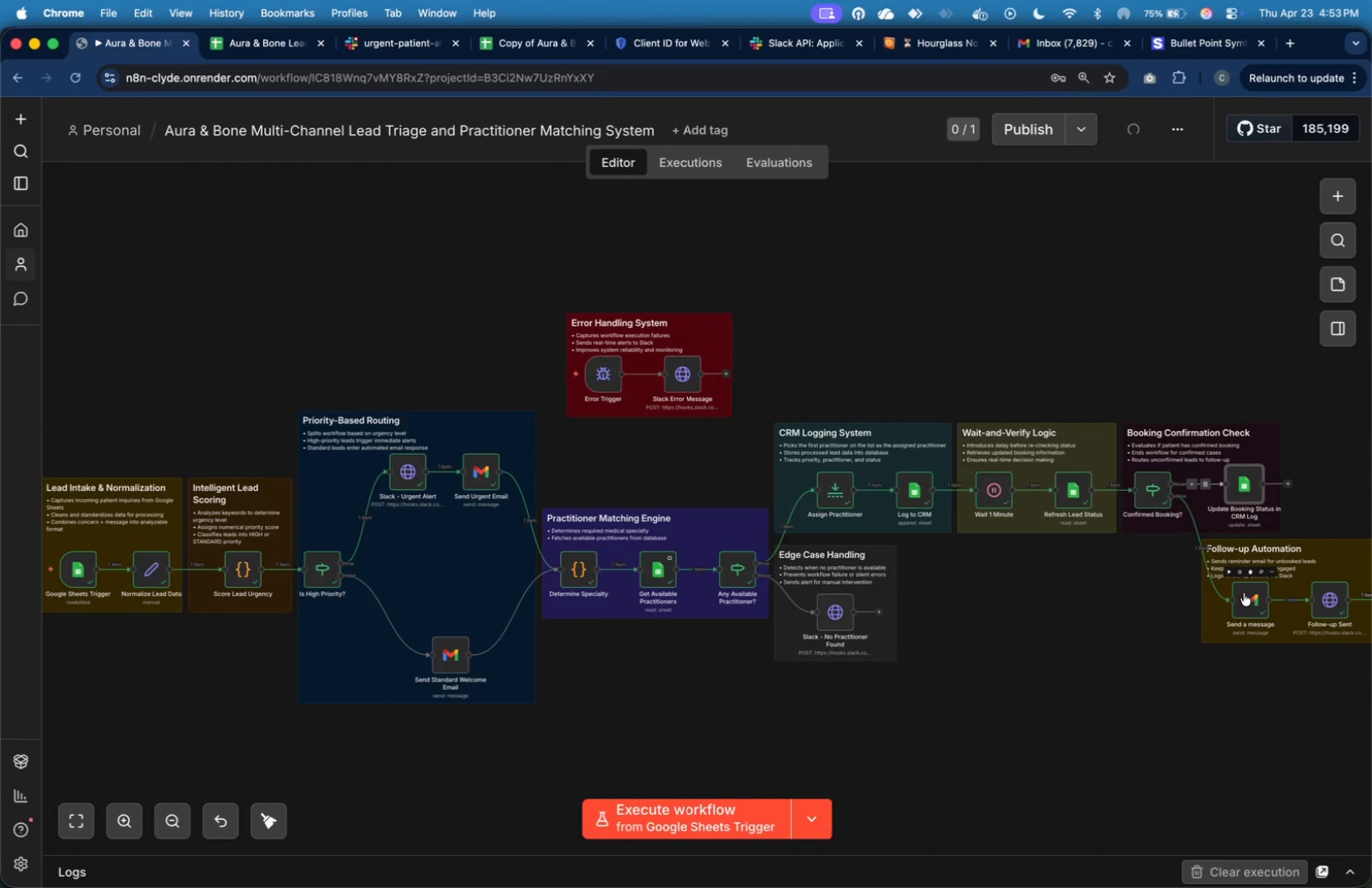 
double_click([1244, 596])
 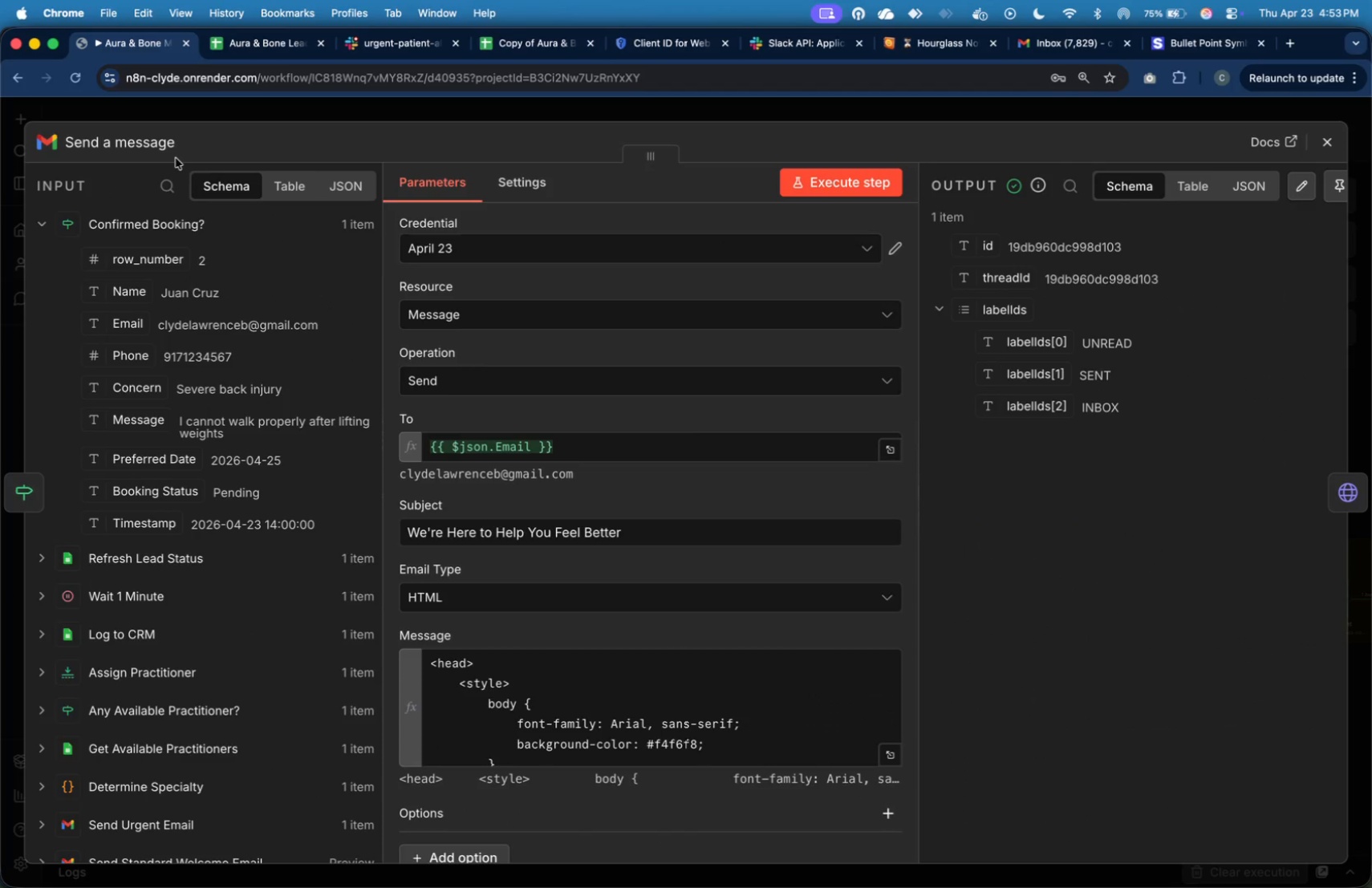 
left_click([170, 143])
 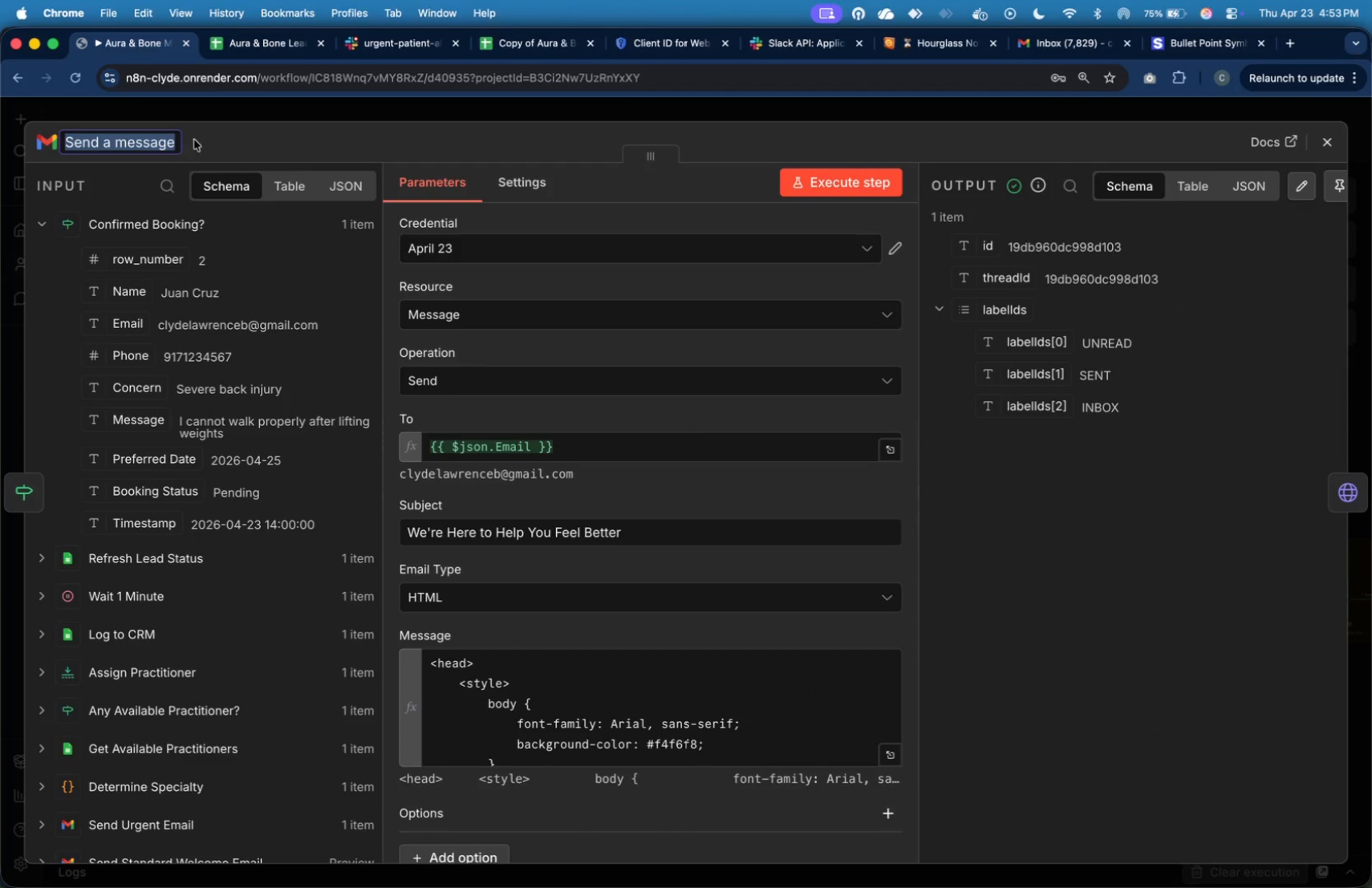 
type(Send Follow-up Email)
 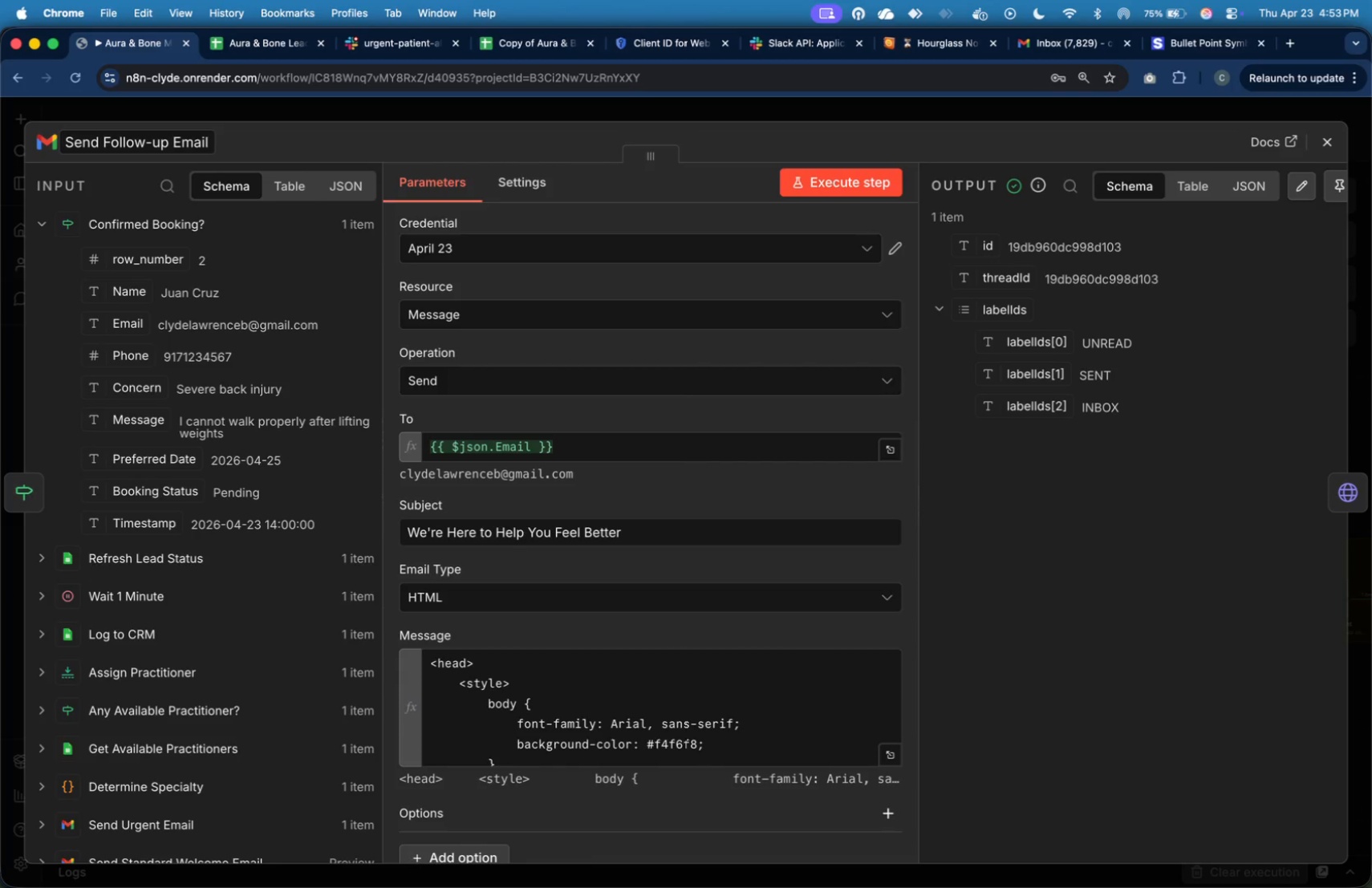 
 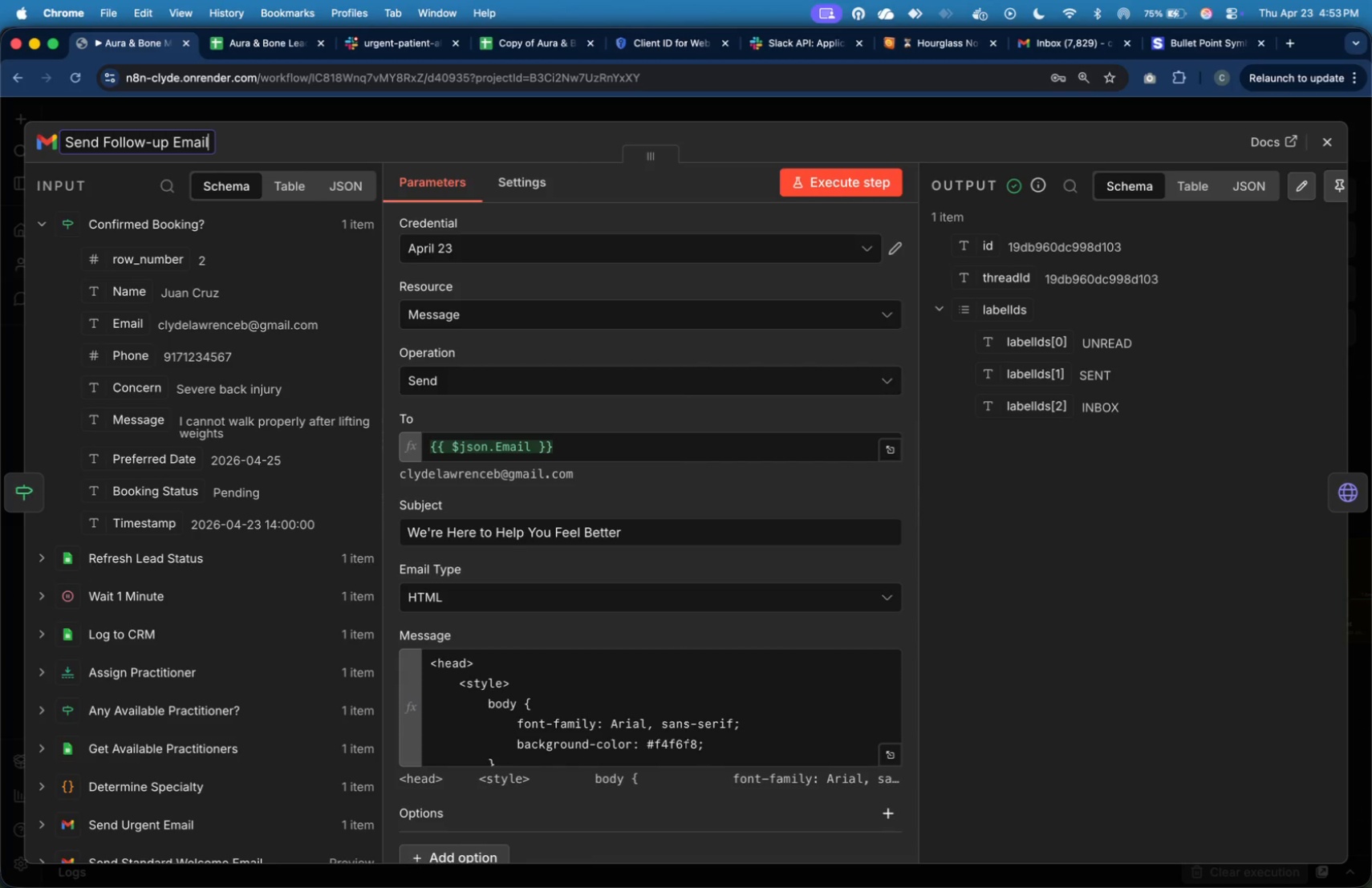 
key(Enter)
 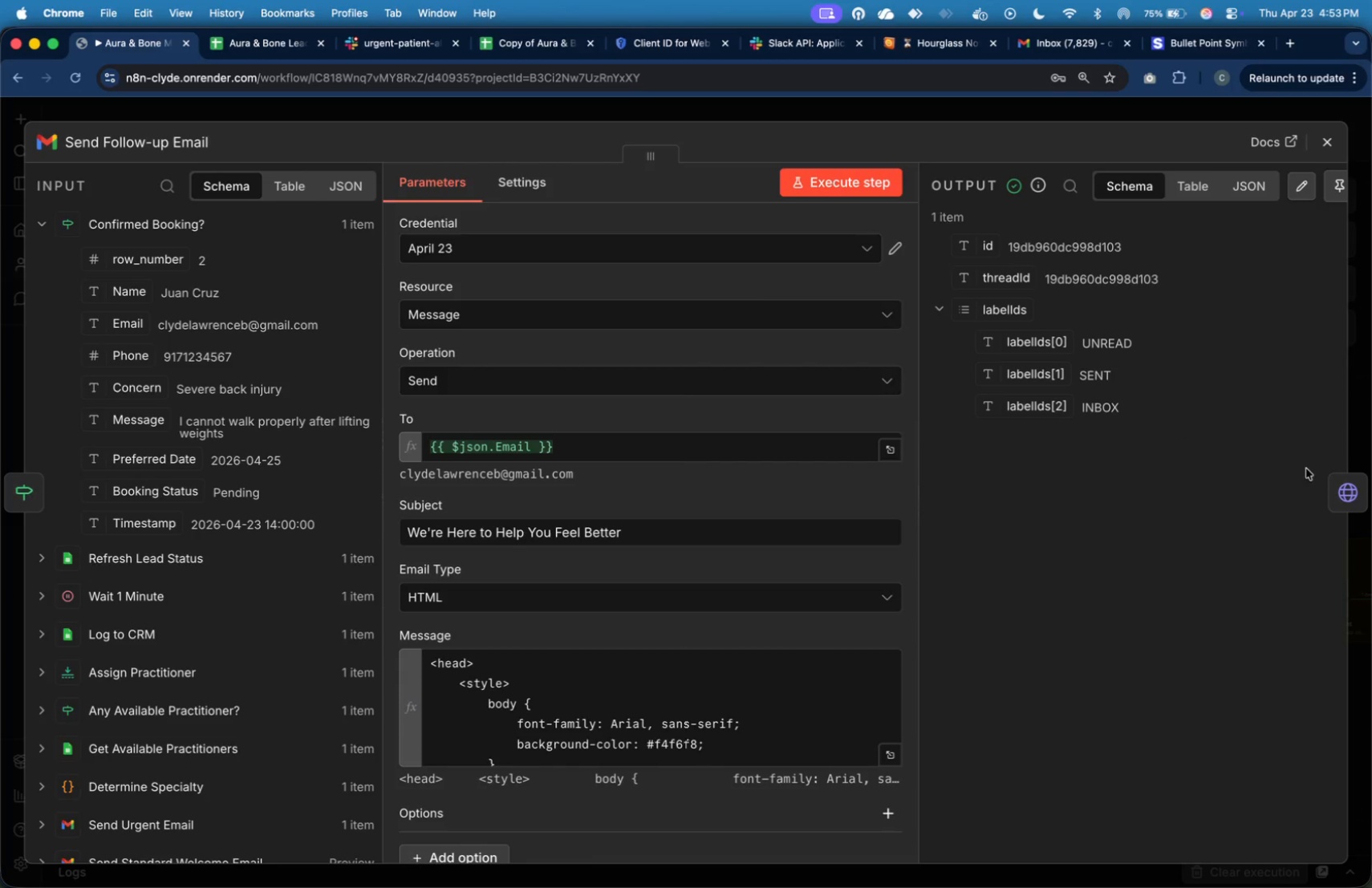 
left_click([1336, 497])
 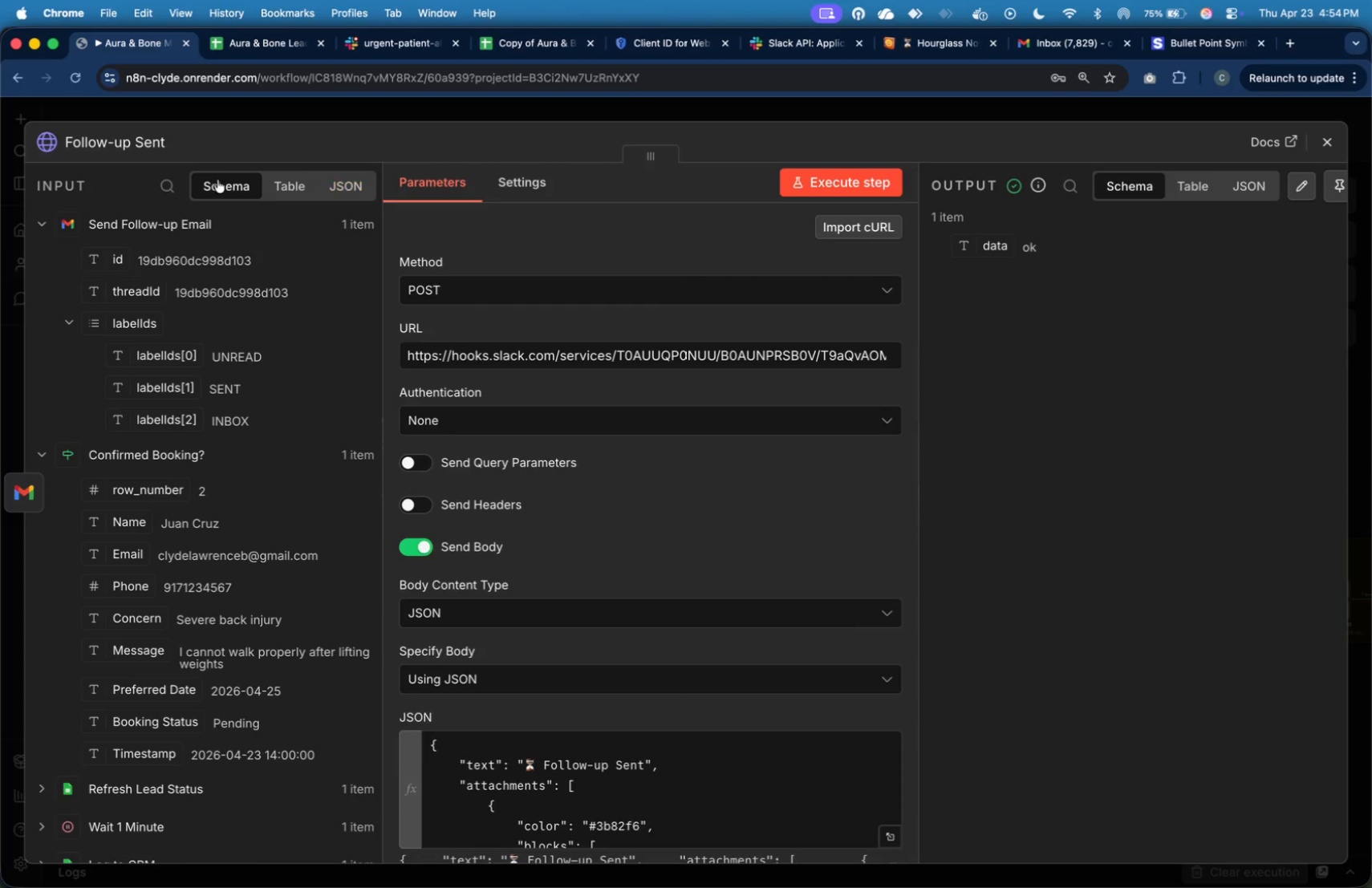 
left_click([84, 148])
 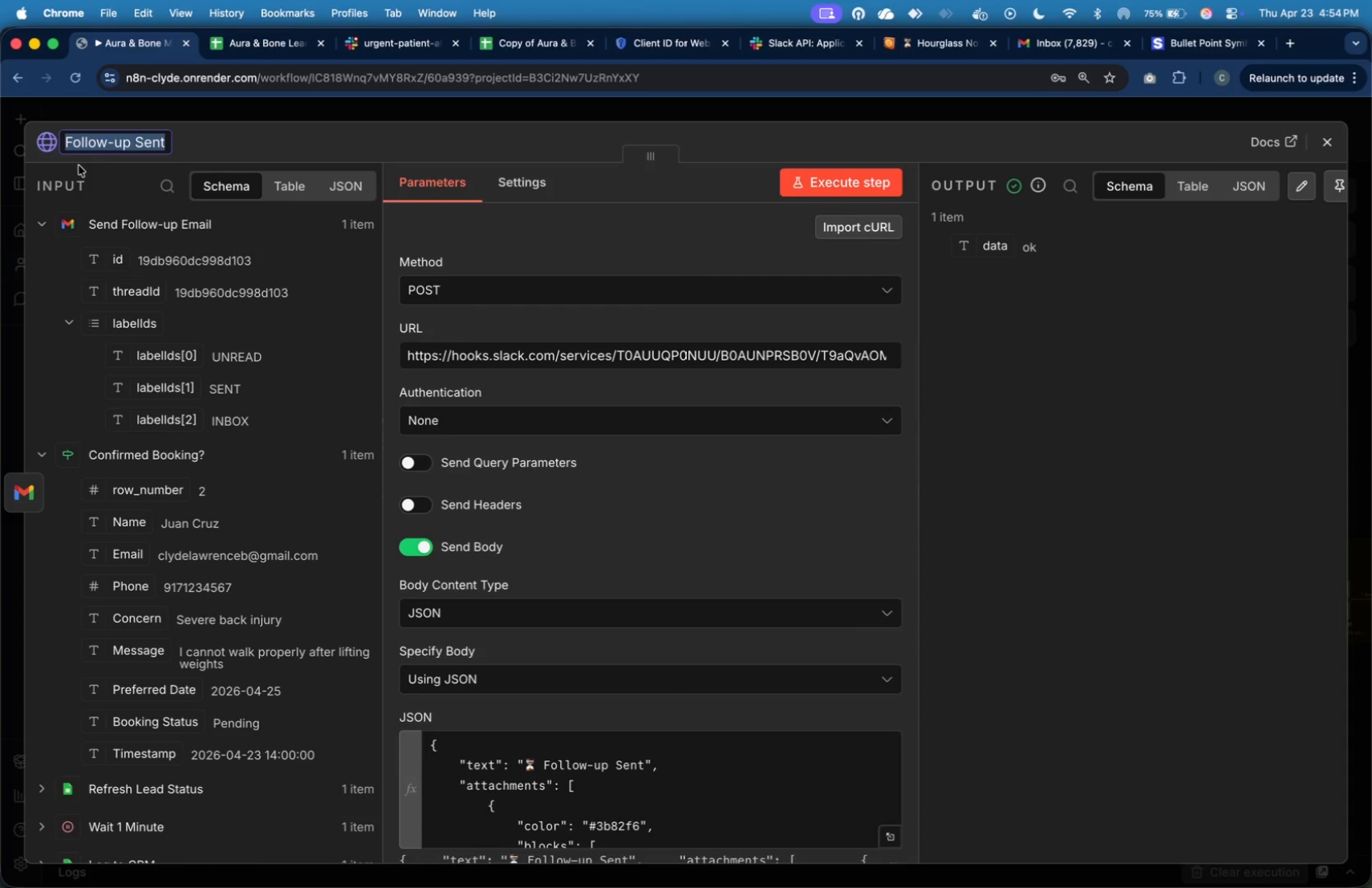 
key(ArrowUp)
 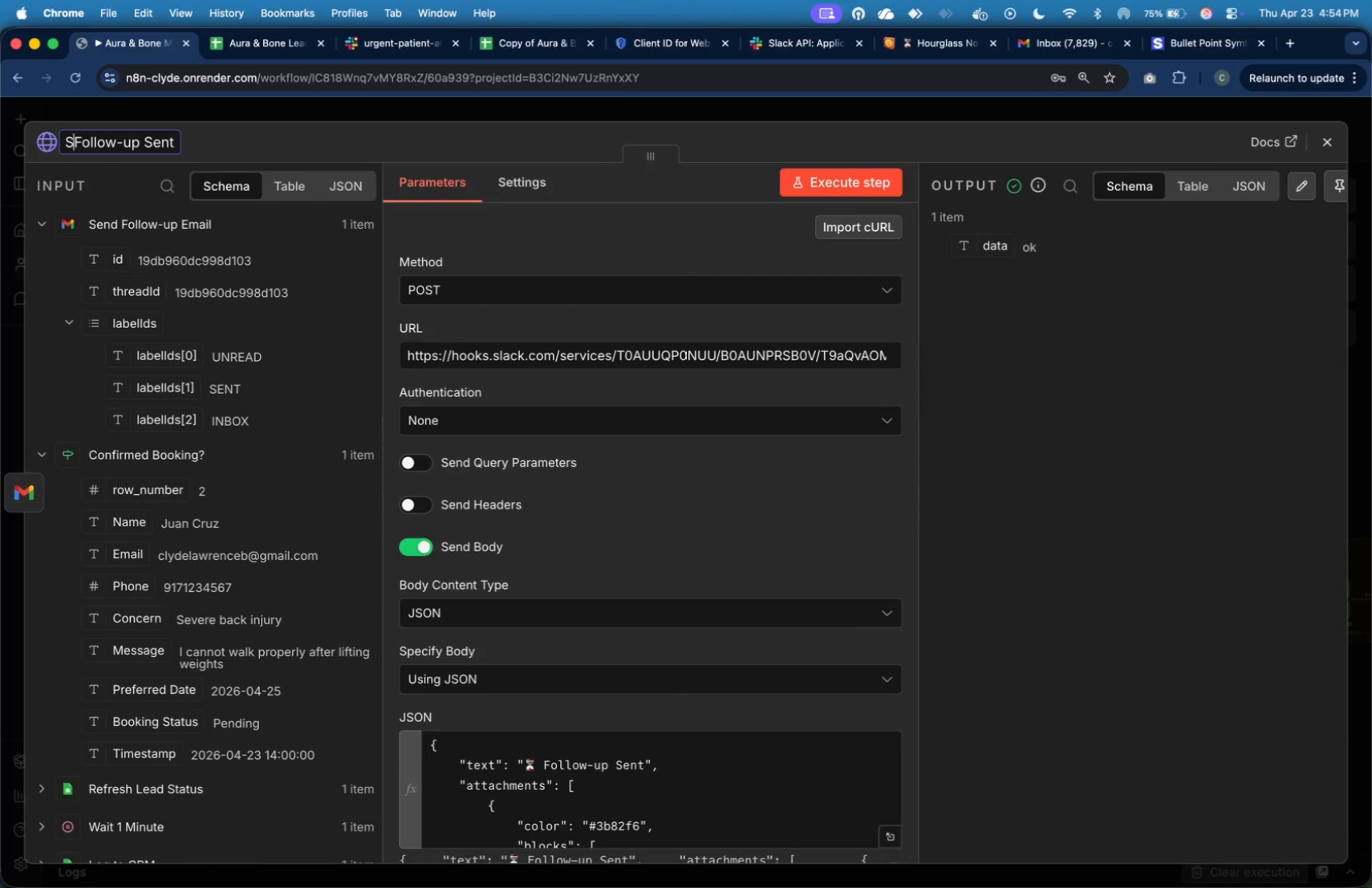 
type(Slack- )
 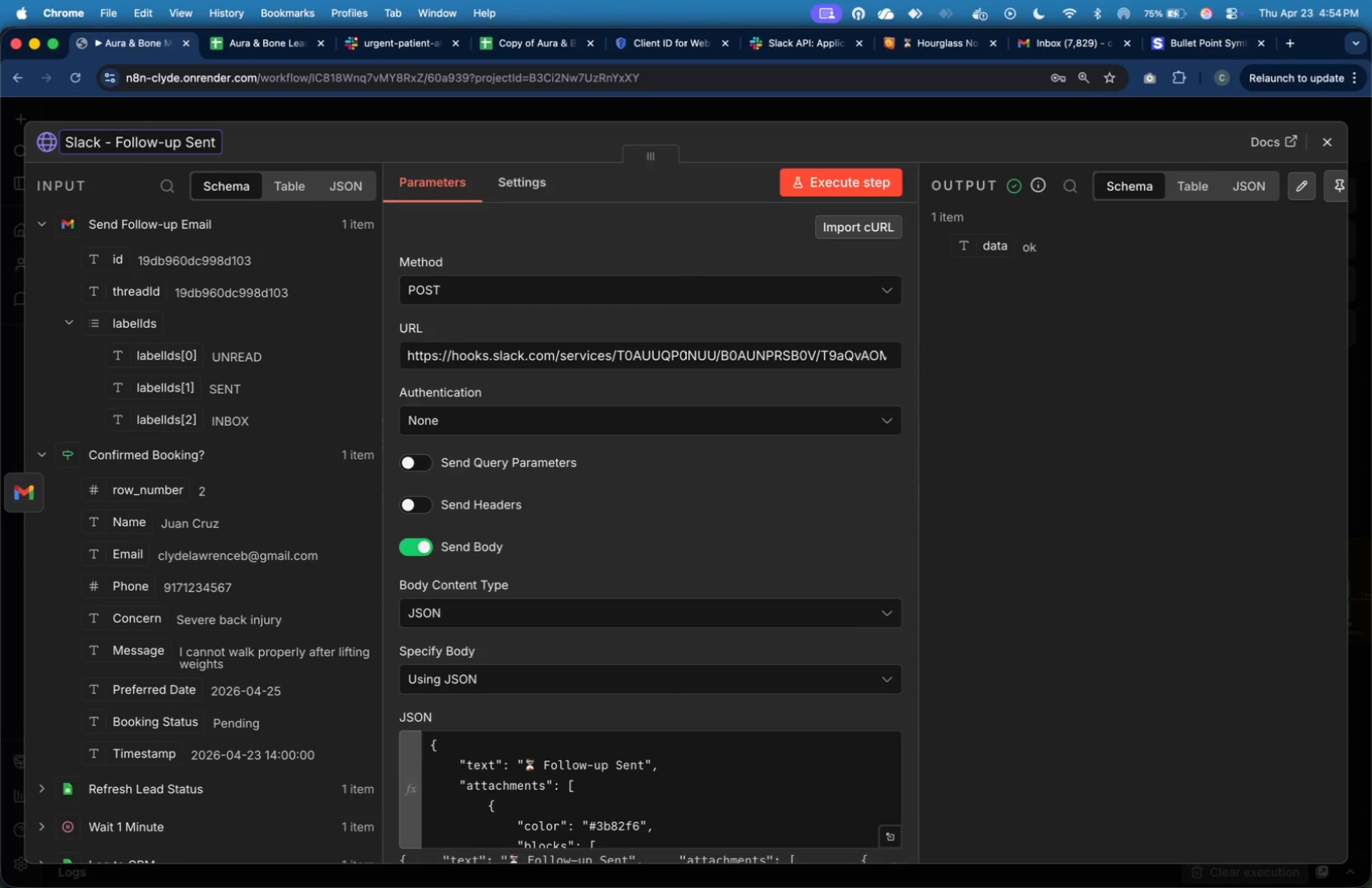 
hold_key(key=ShiftLeft, duration=0.68)
 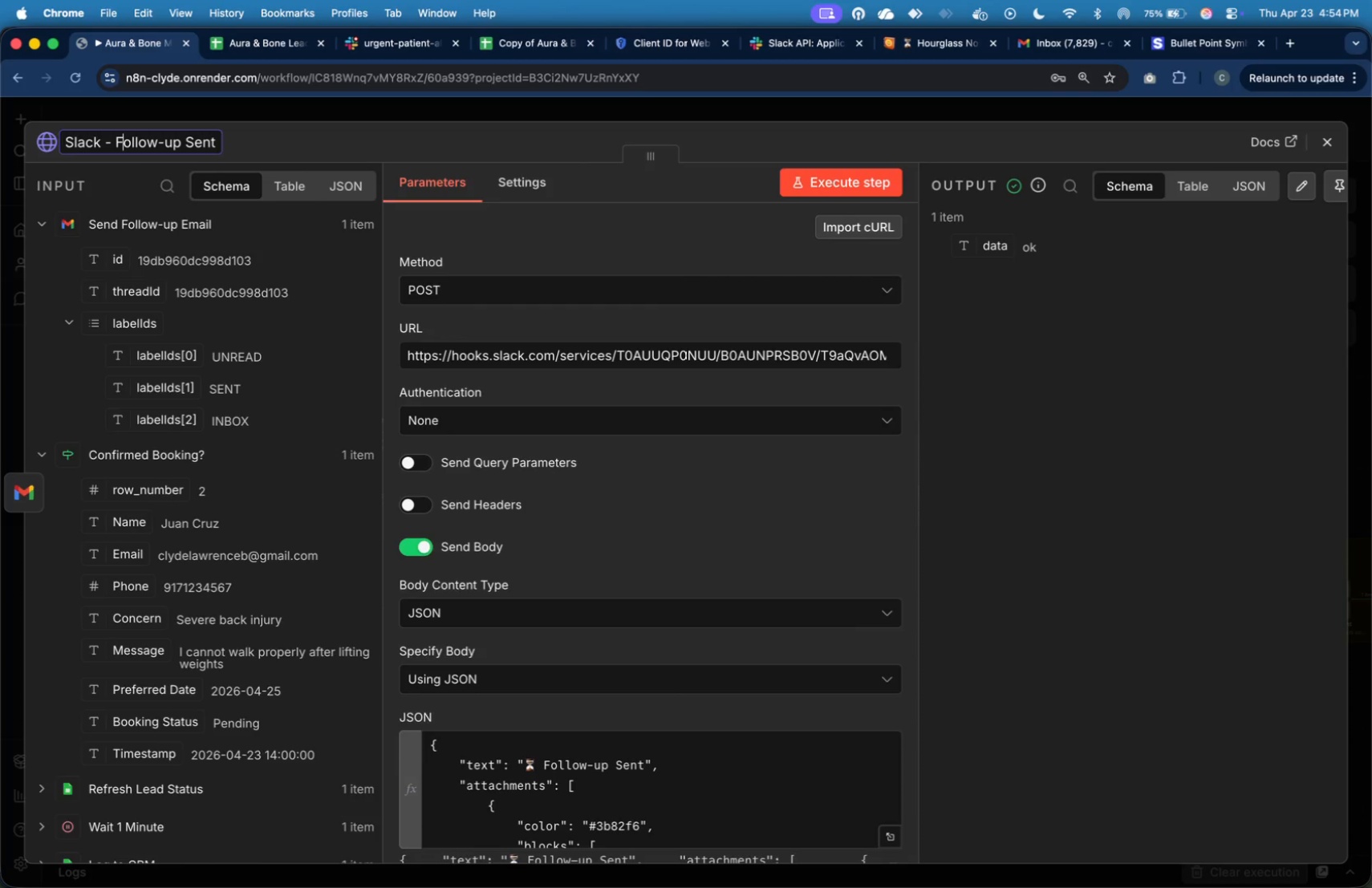 
hold_key(key=ArrowRight, duration=1.51)
 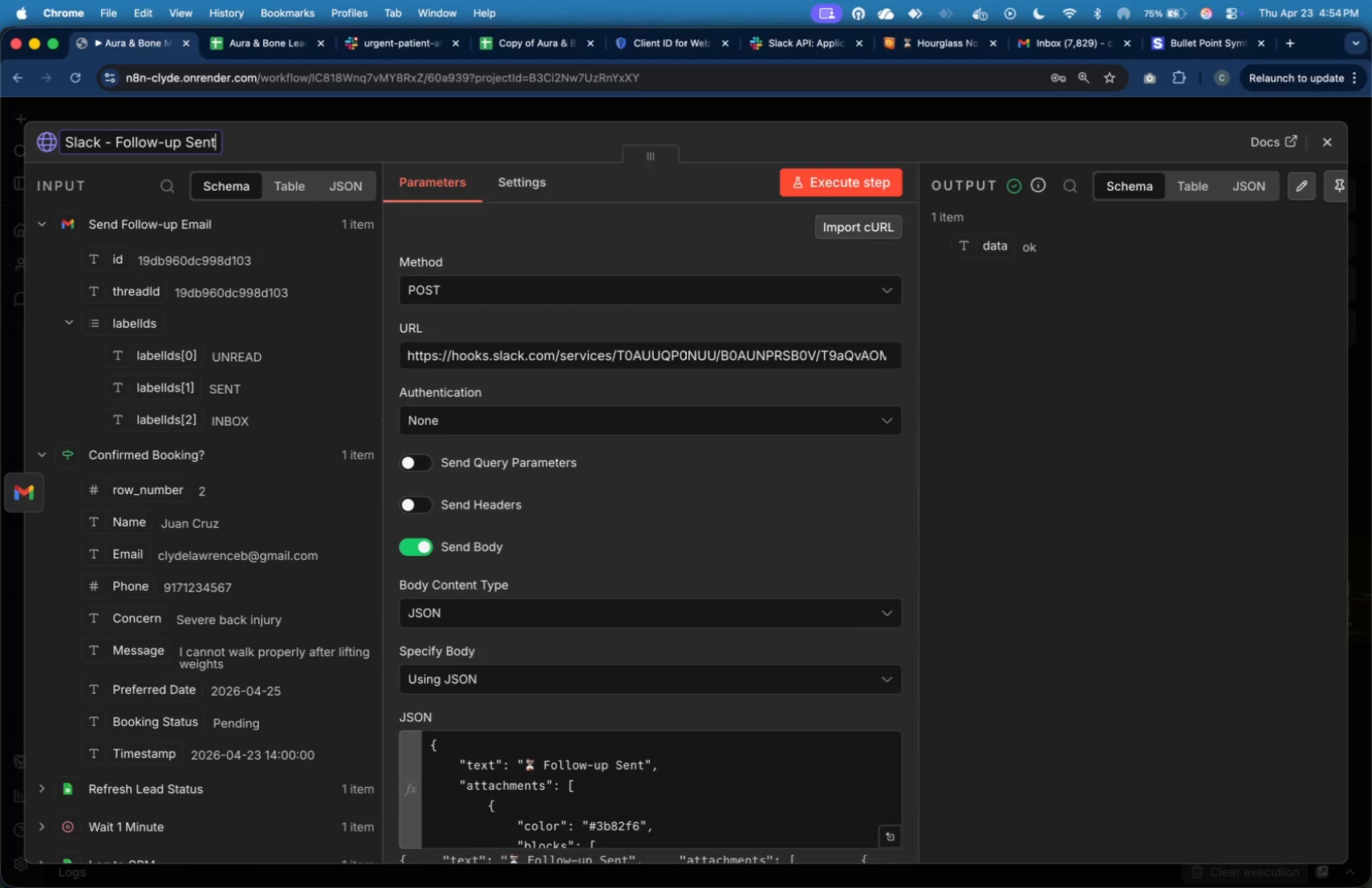 
key(ArrowRight)
 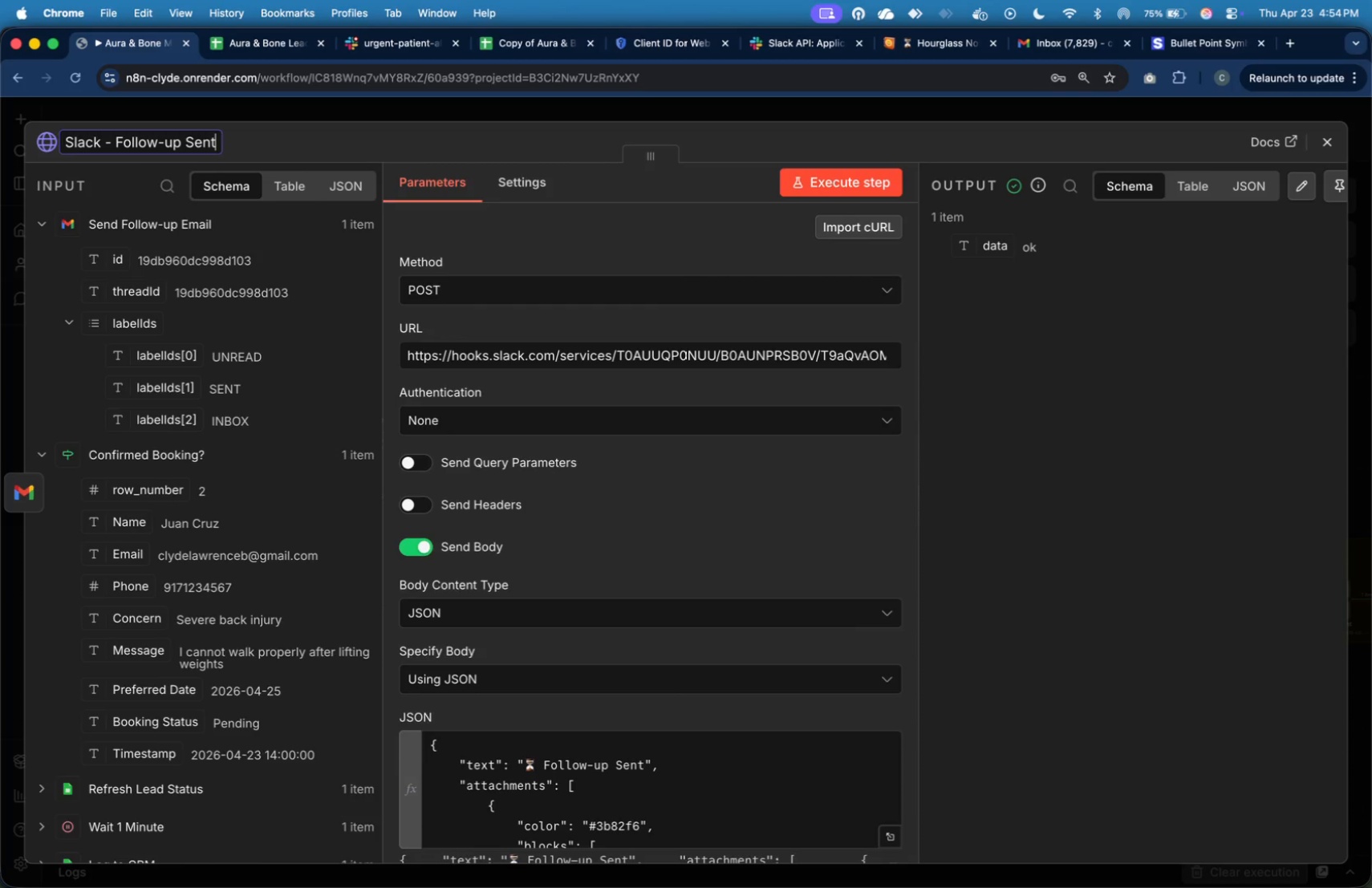 
key(ArrowRight)
 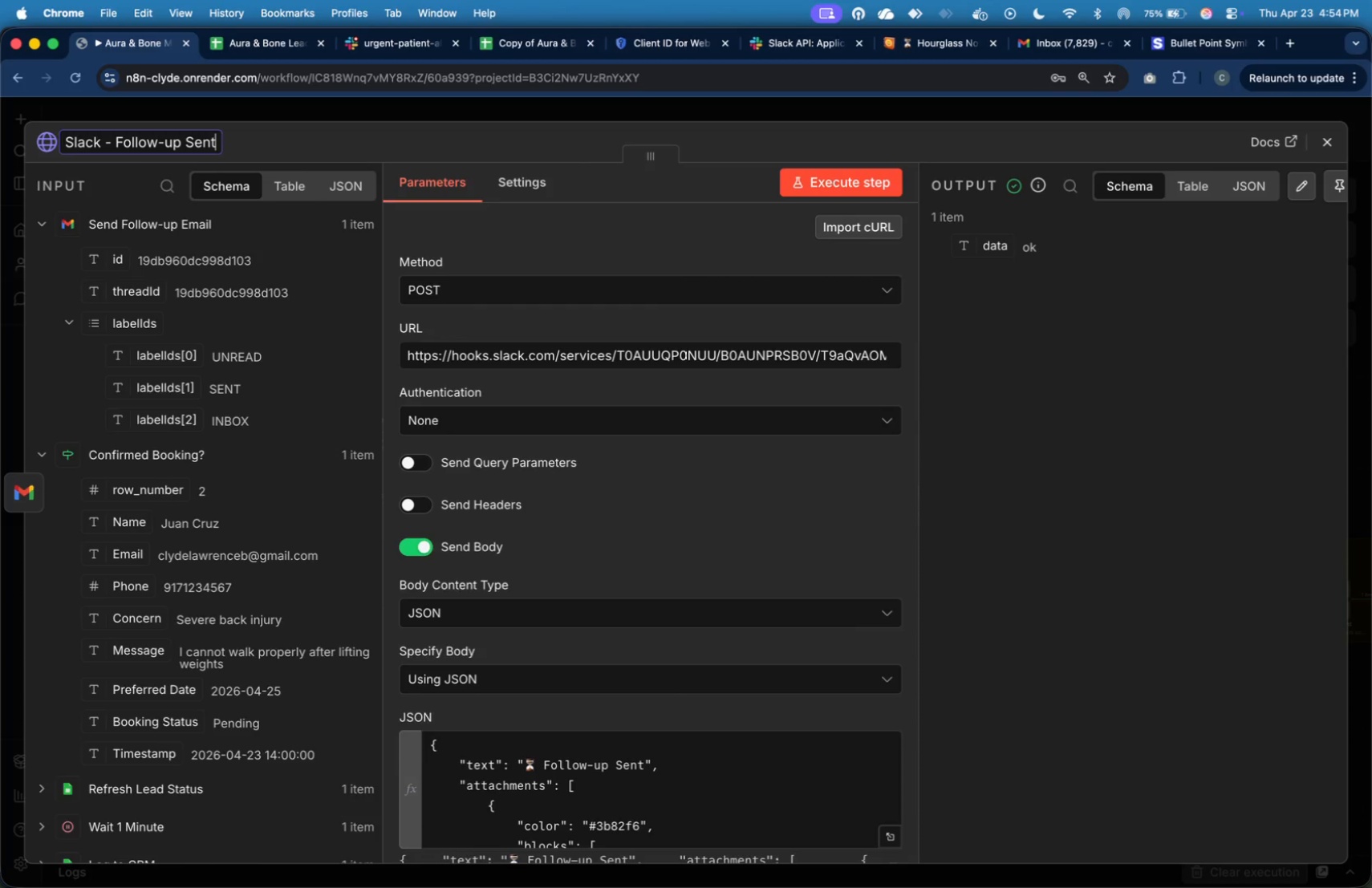 
hold_key(key=ArrowLeft, duration=1.43)
 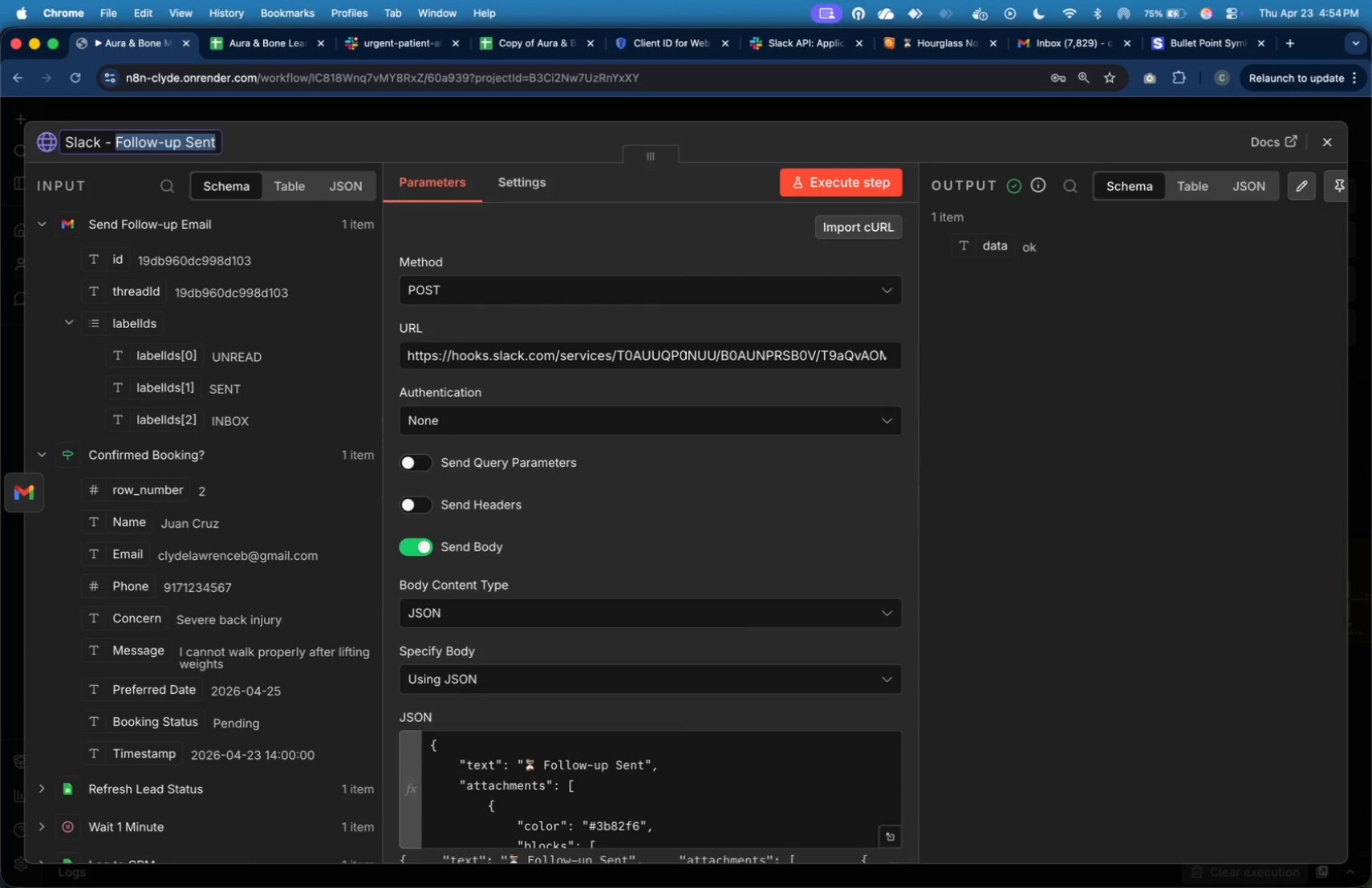 
key(Shift+ArrowLeft)
 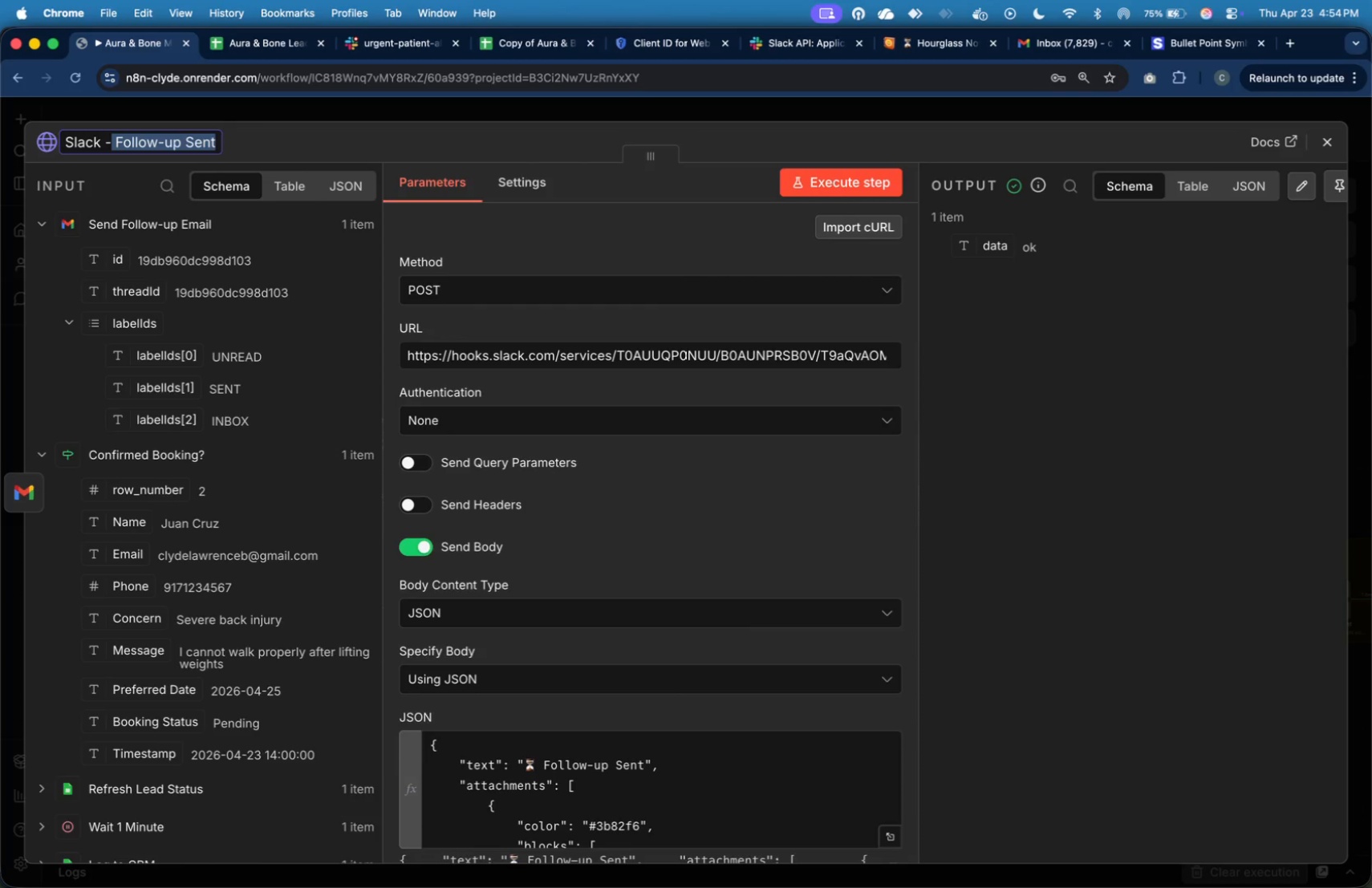 
key(Shift+ArrowLeft)
 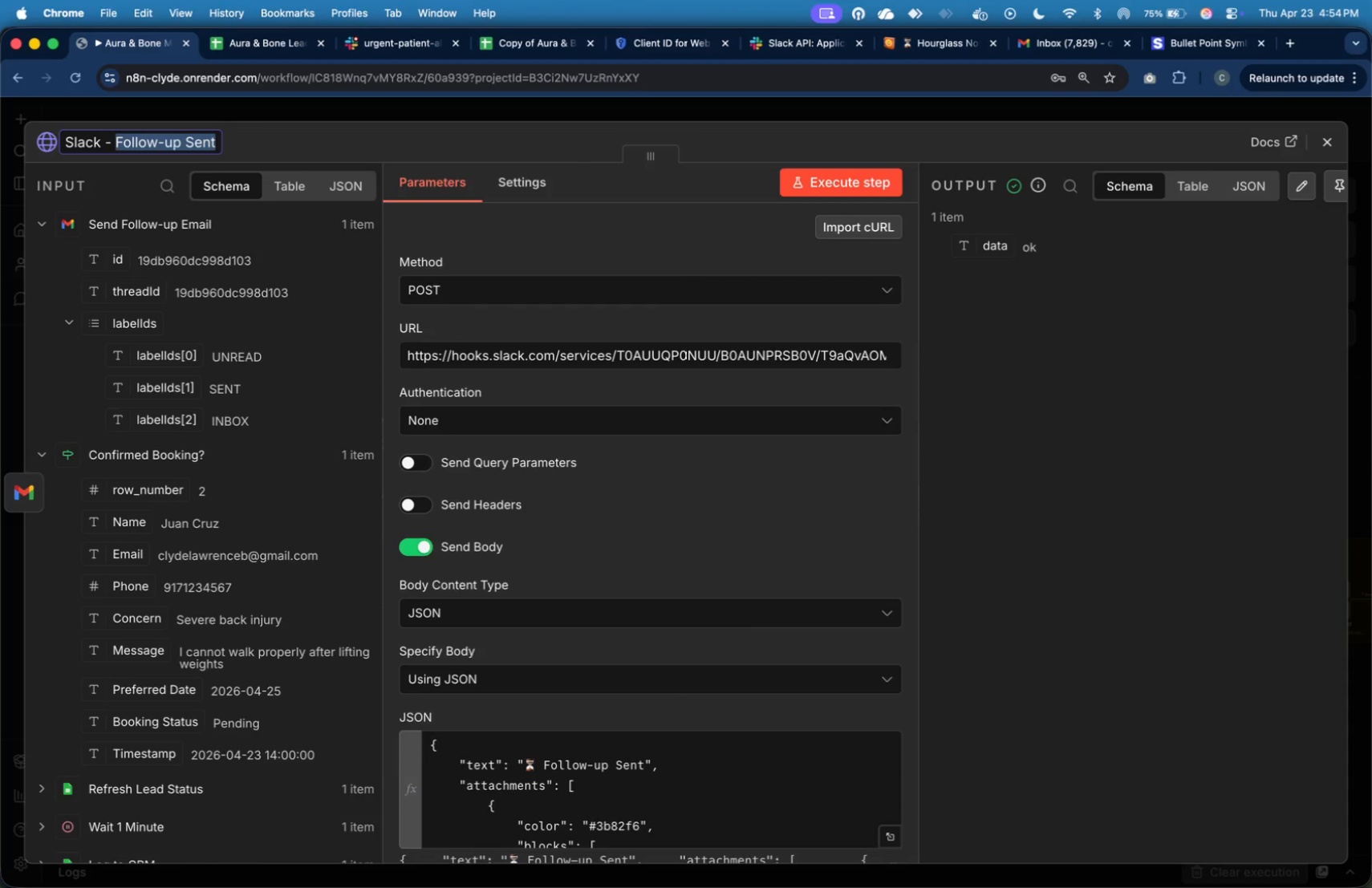 
key(Shift+ArrowRight)
 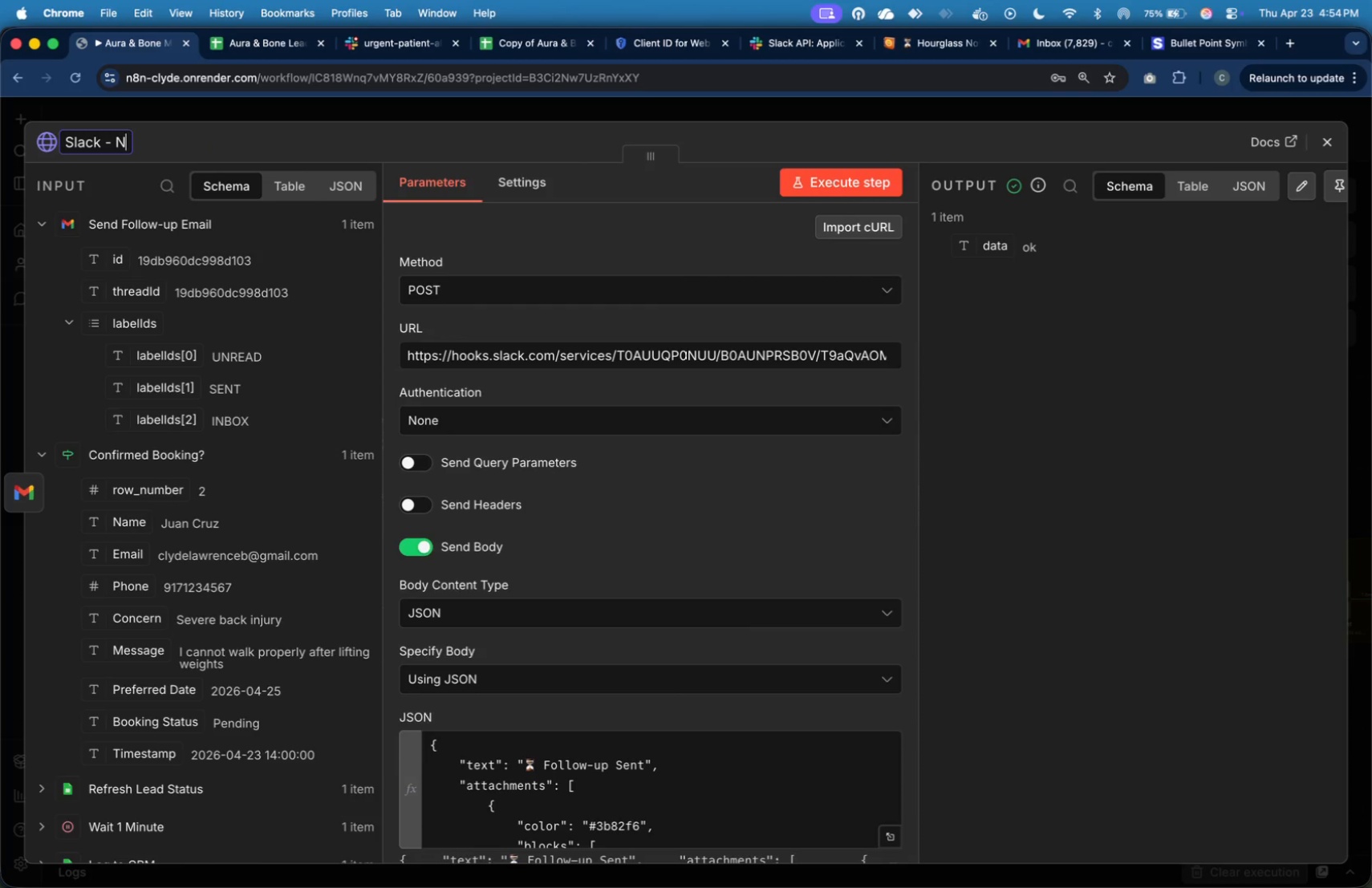 
type(Notify)
 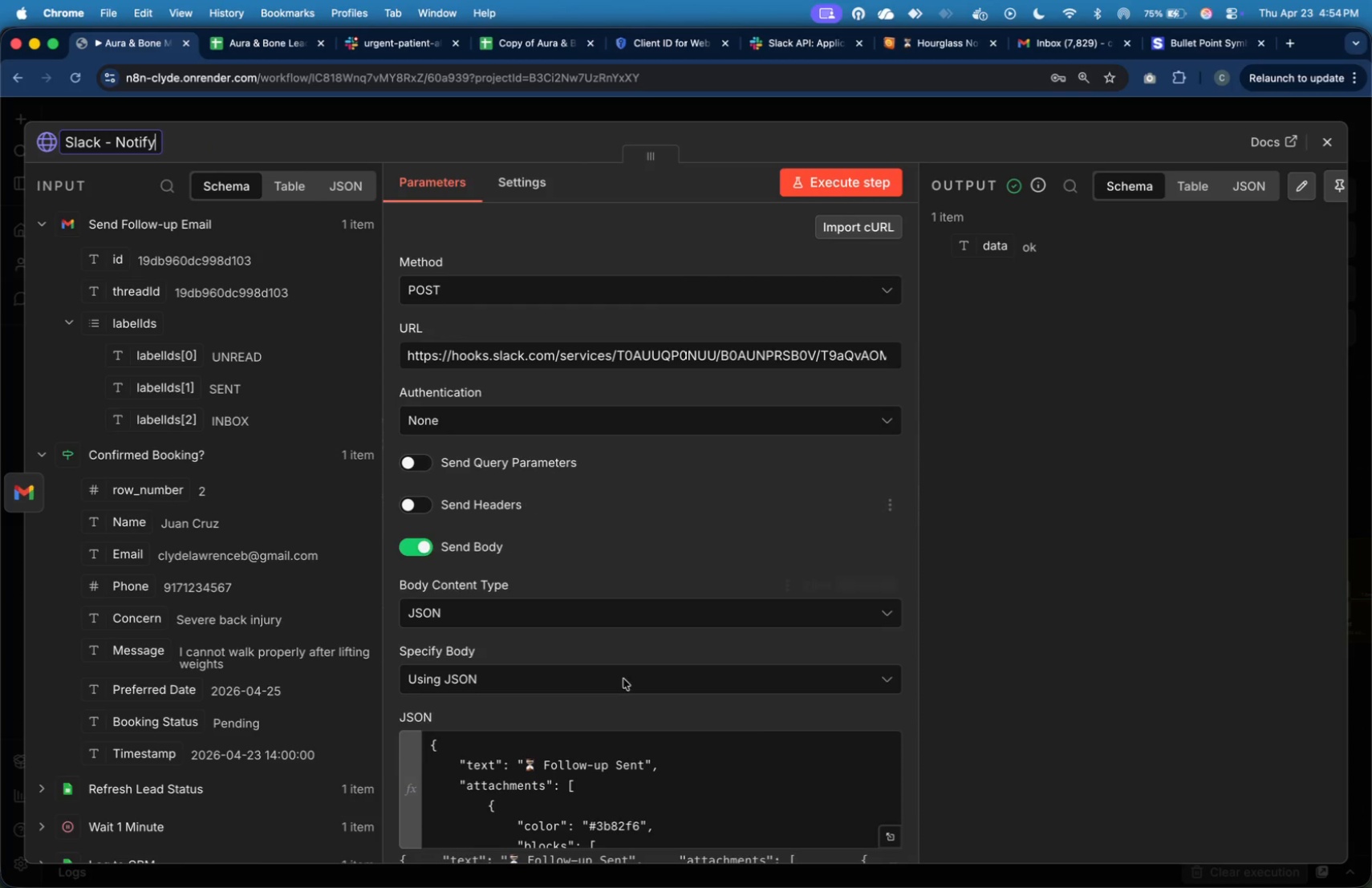 
scroll: coordinate [683, 788], scroll_direction: down, amount: 11.0
 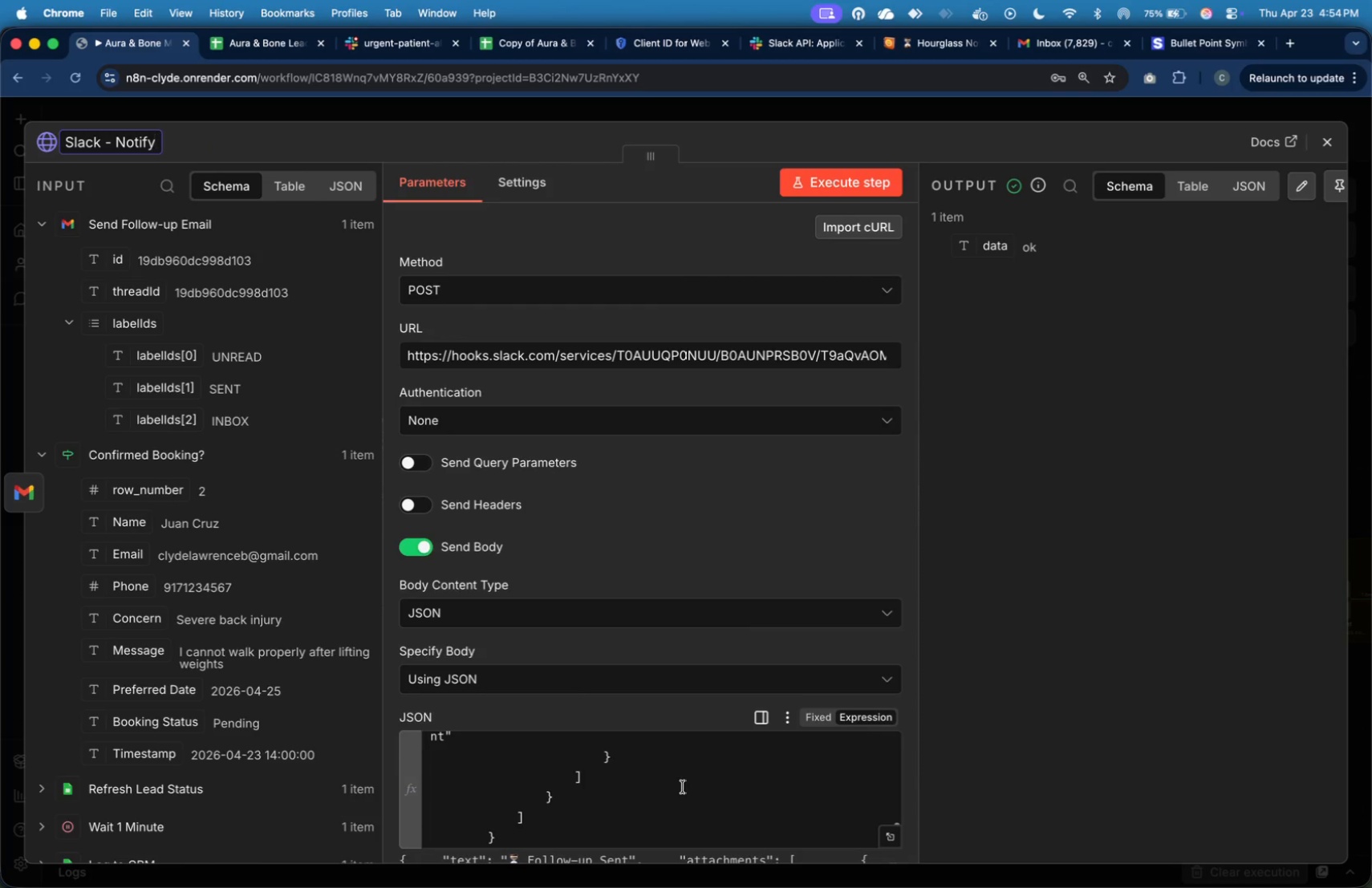 
scroll: coordinate [684, 785], scroll_direction: up, amount: 23.0
 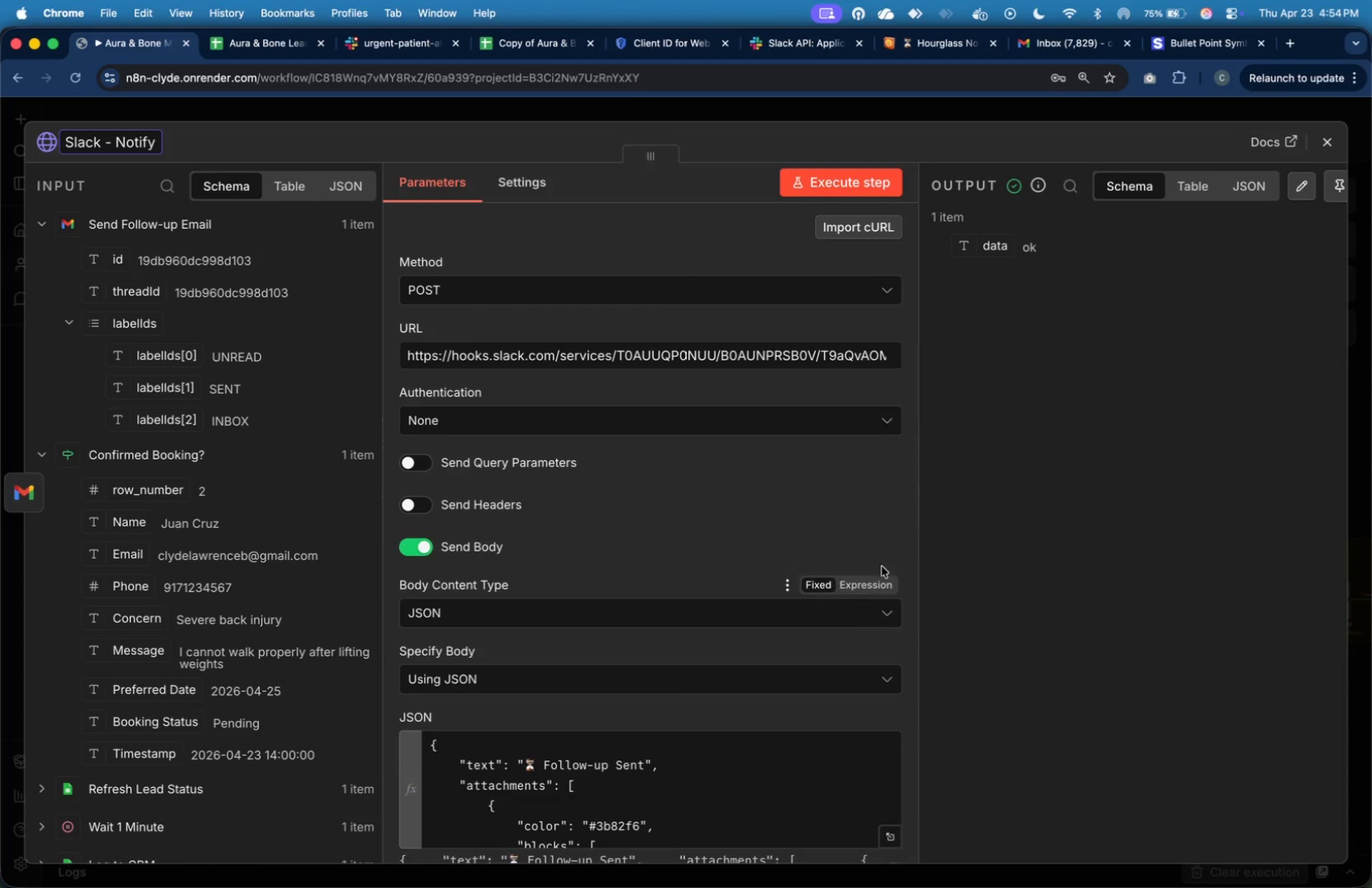 
key(Space)
 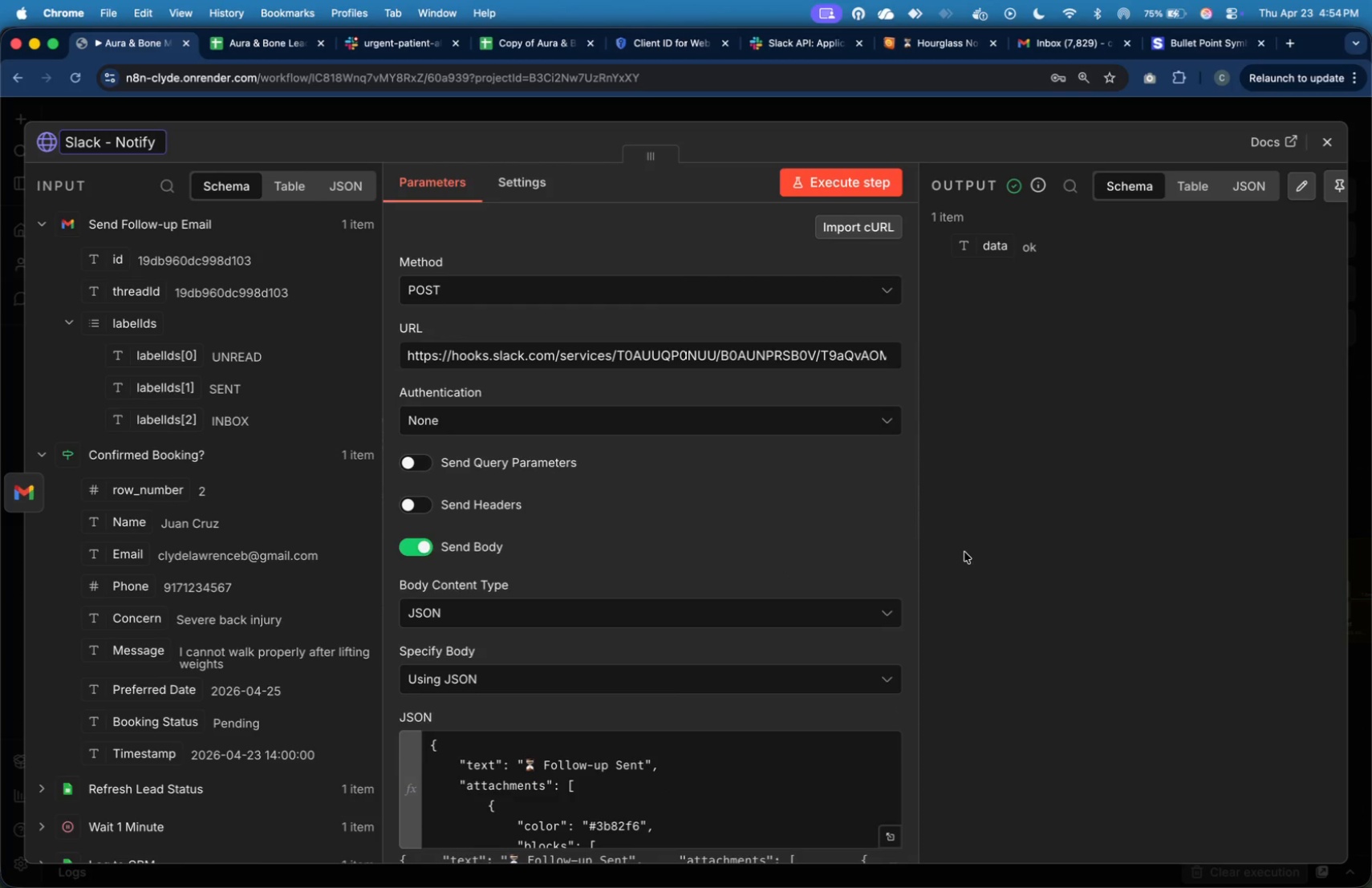 
type(Sending of Follow-up)
 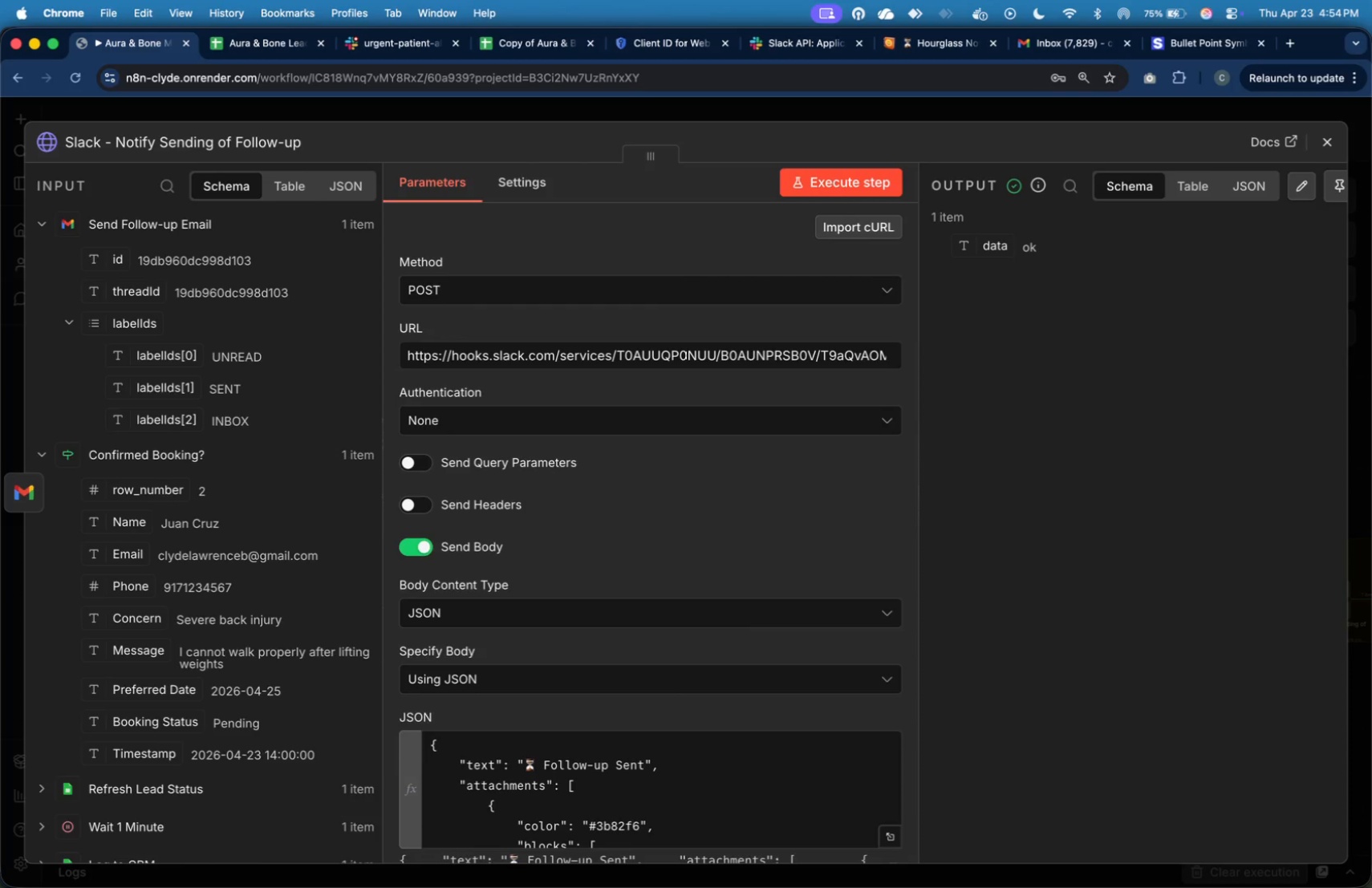 
 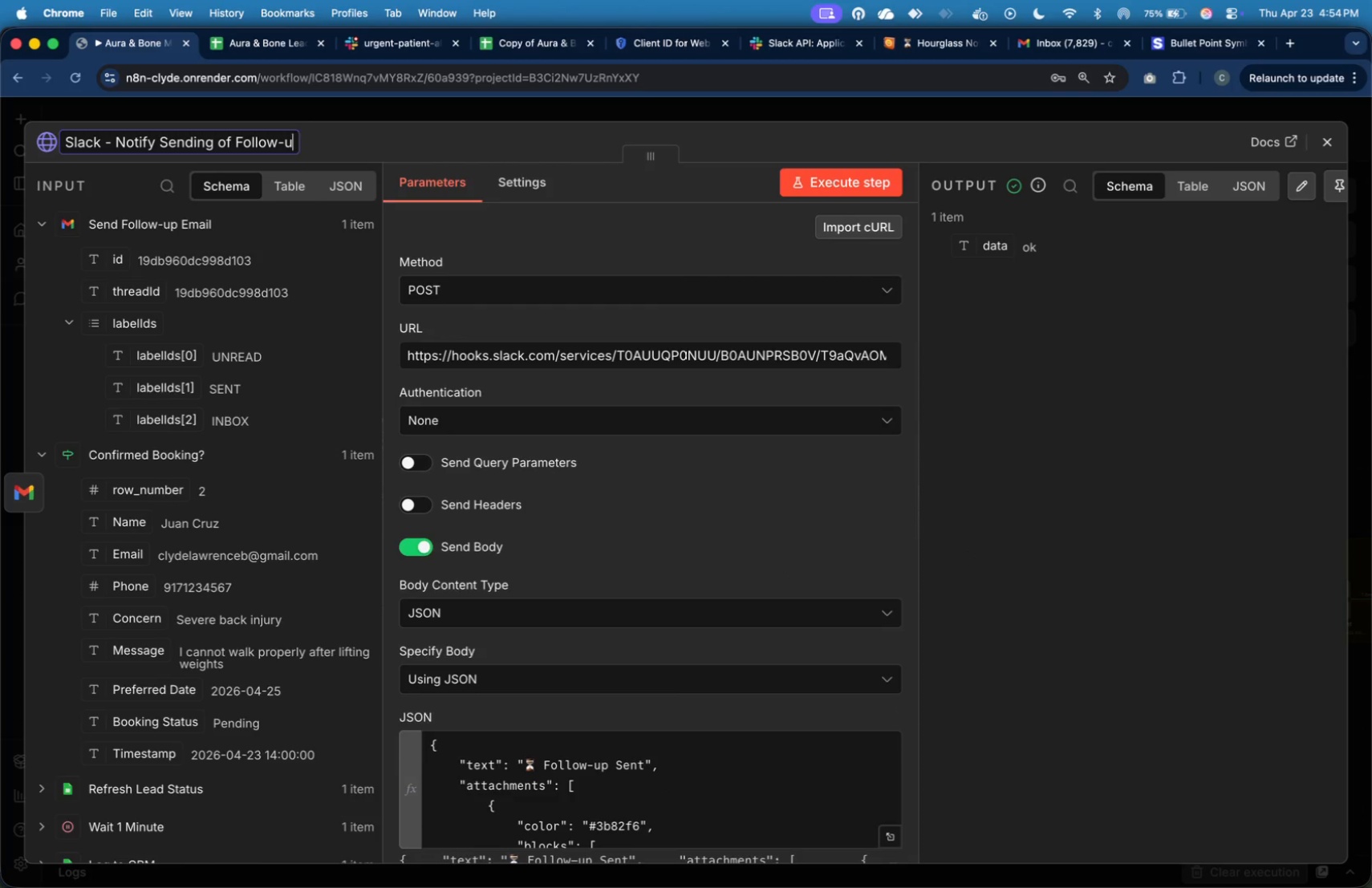 
key(Enter)
 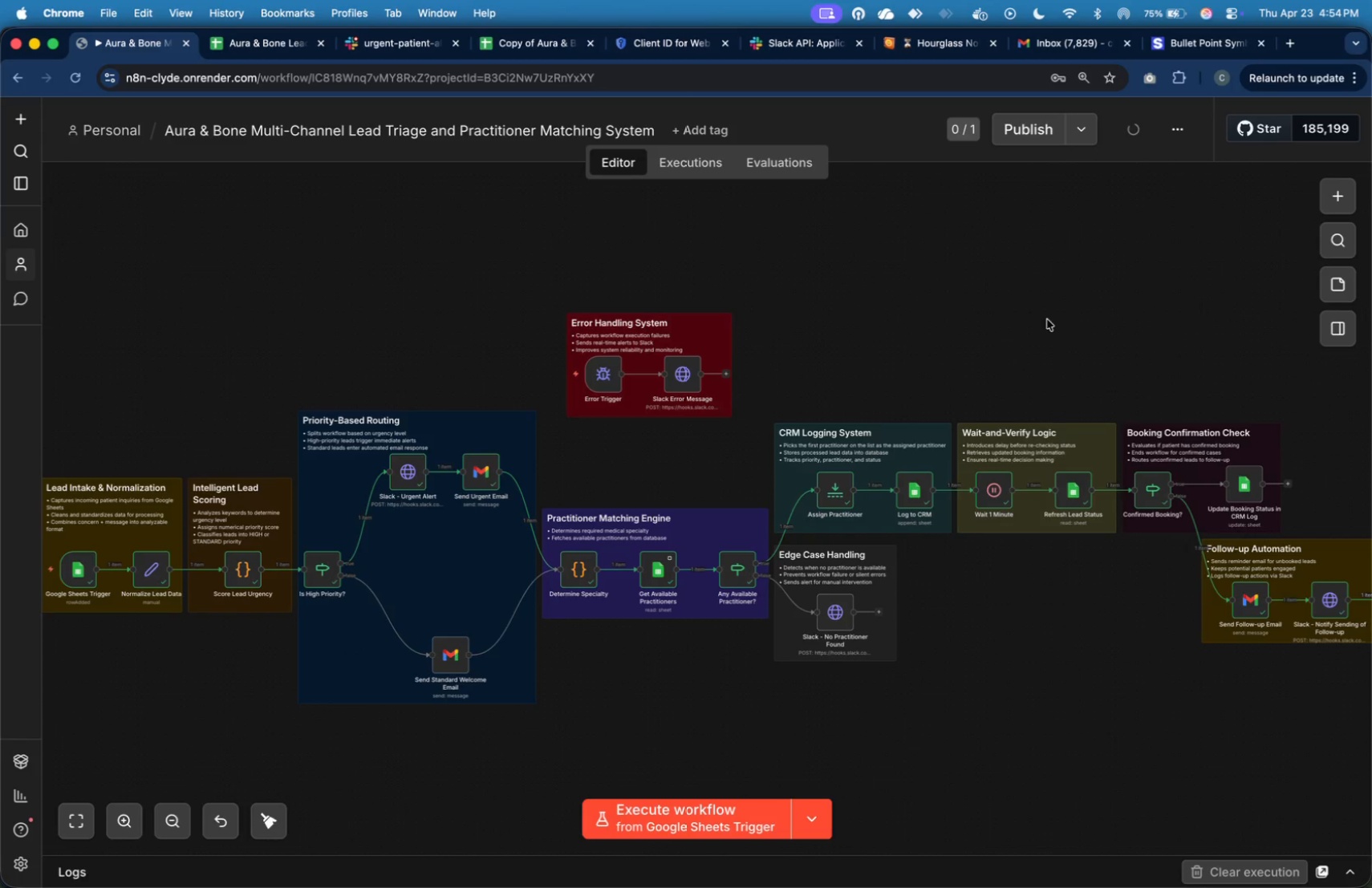 
key(Meta+Shift+4)
 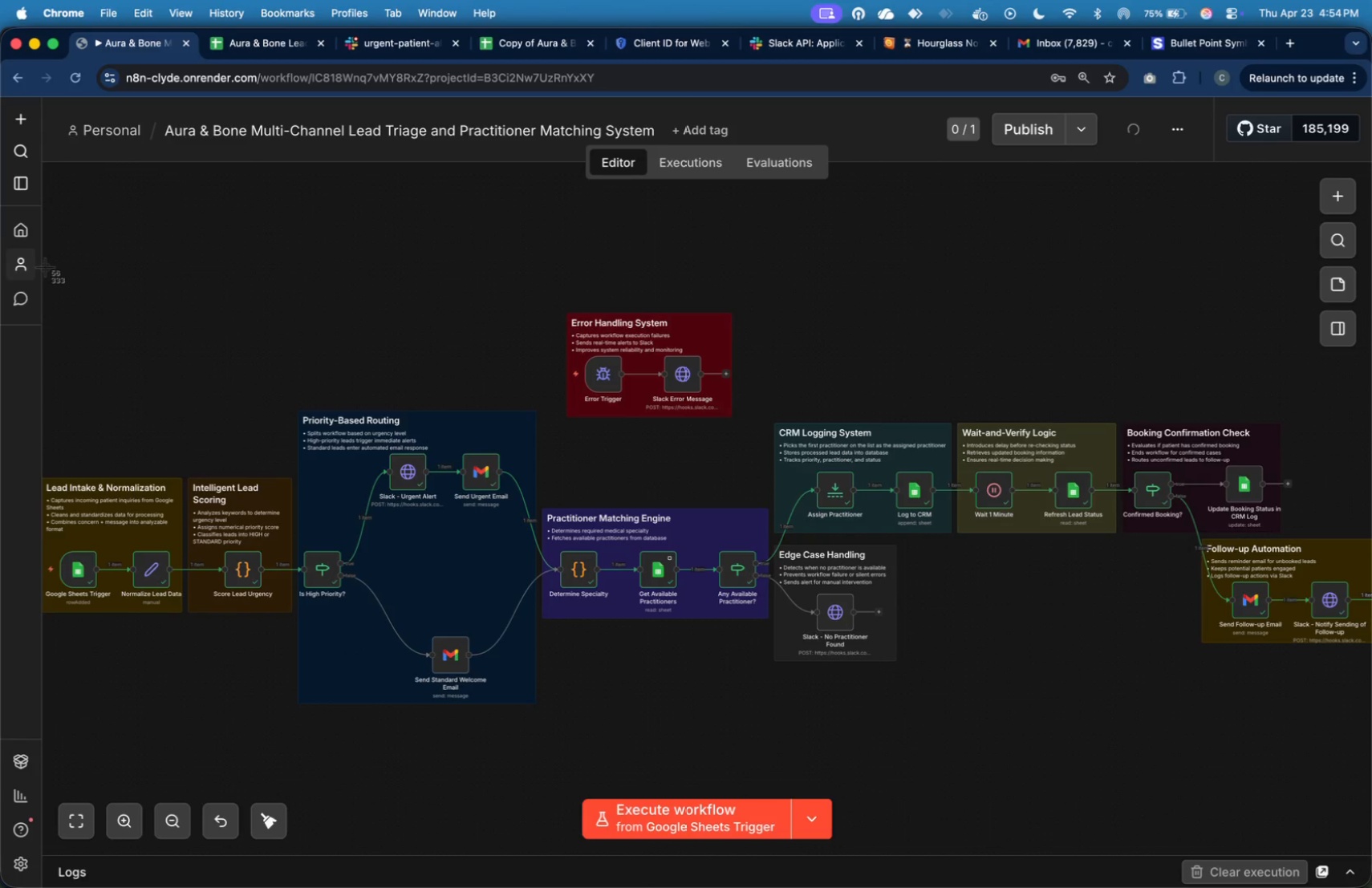 
left_click_drag(start_coordinate=[40, 271], to_coordinate=[1371, 719])
 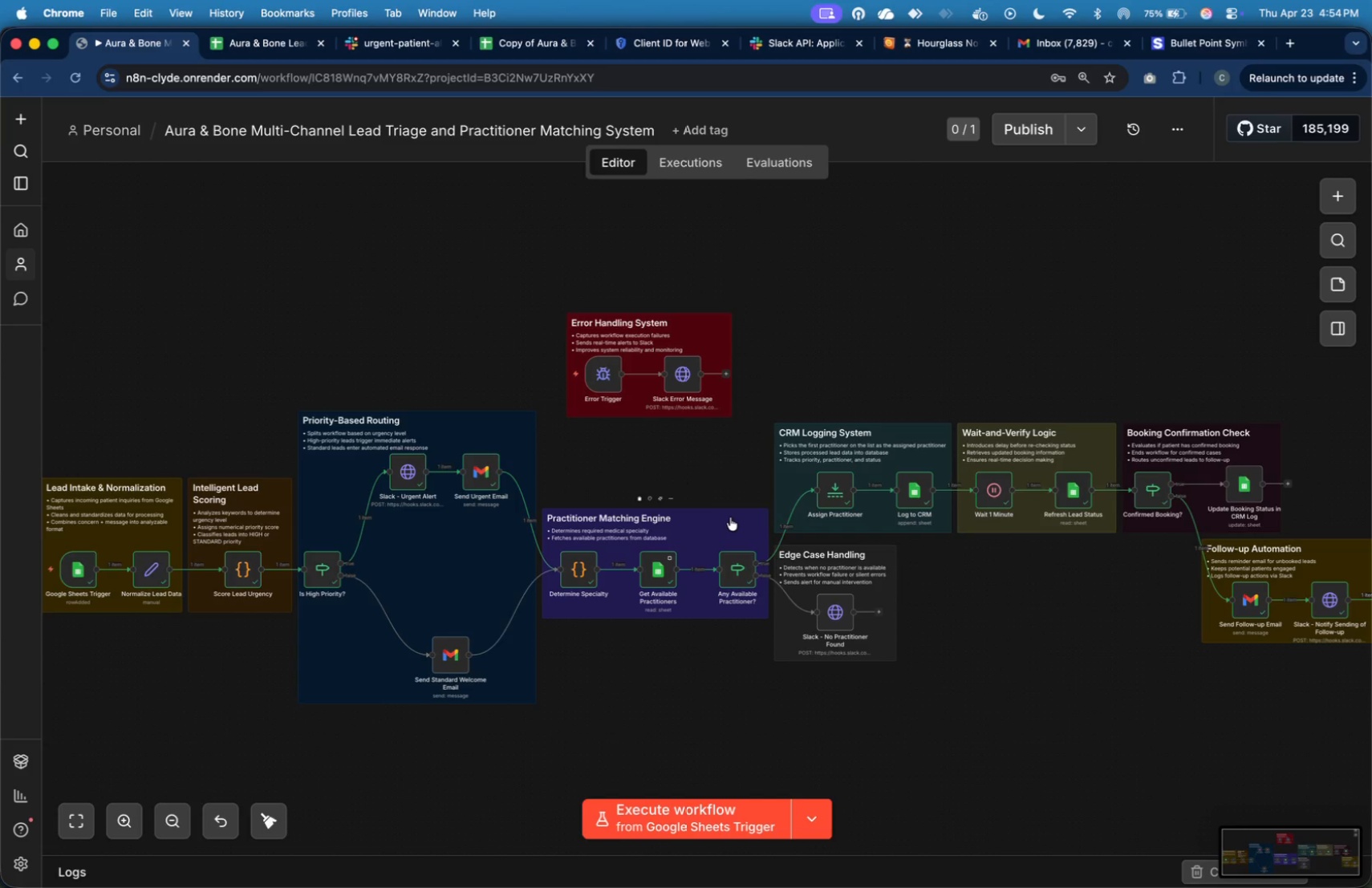 
key(Meta+CommandLeft)
 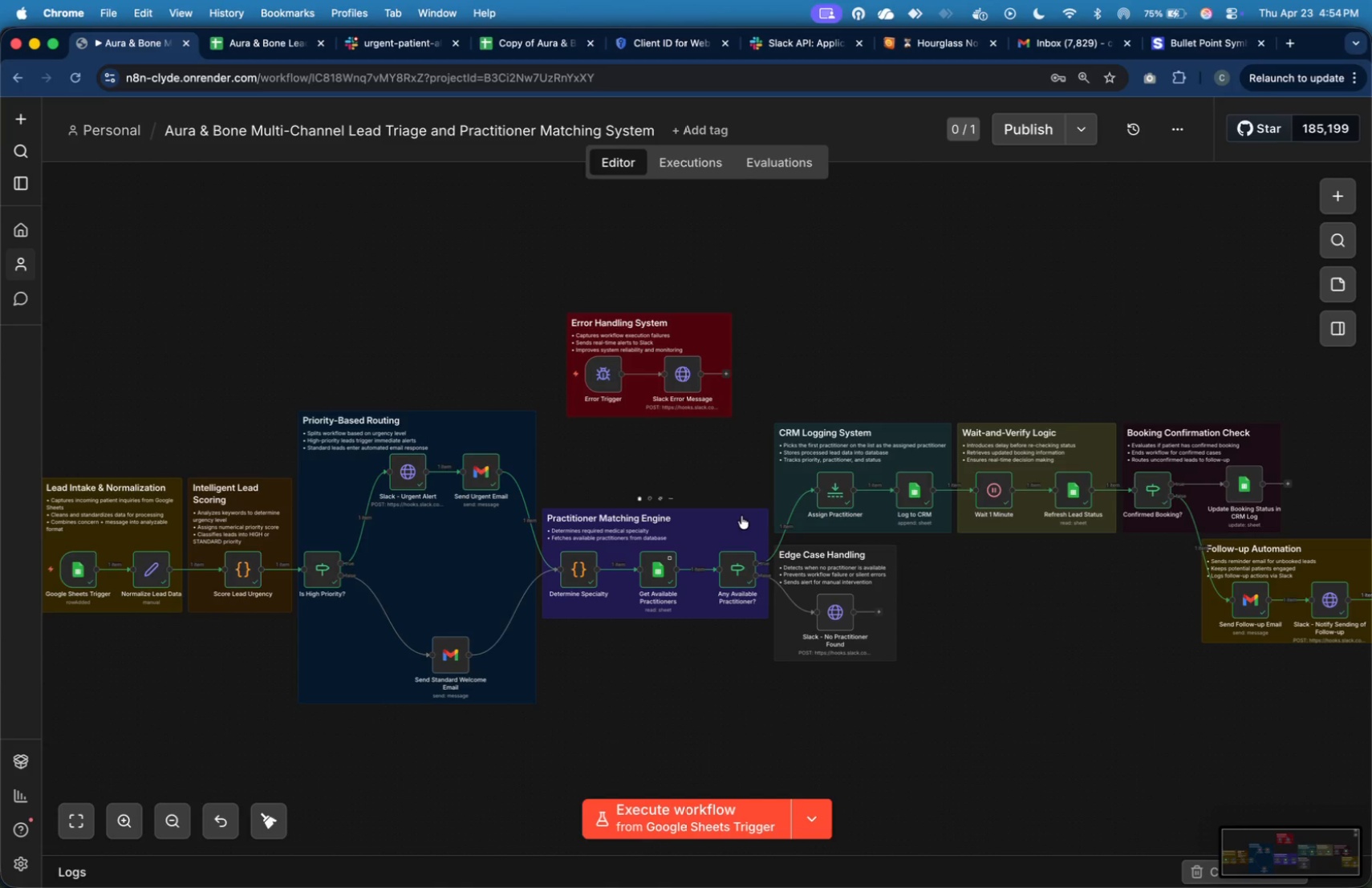 
key(Meta+Tab)
 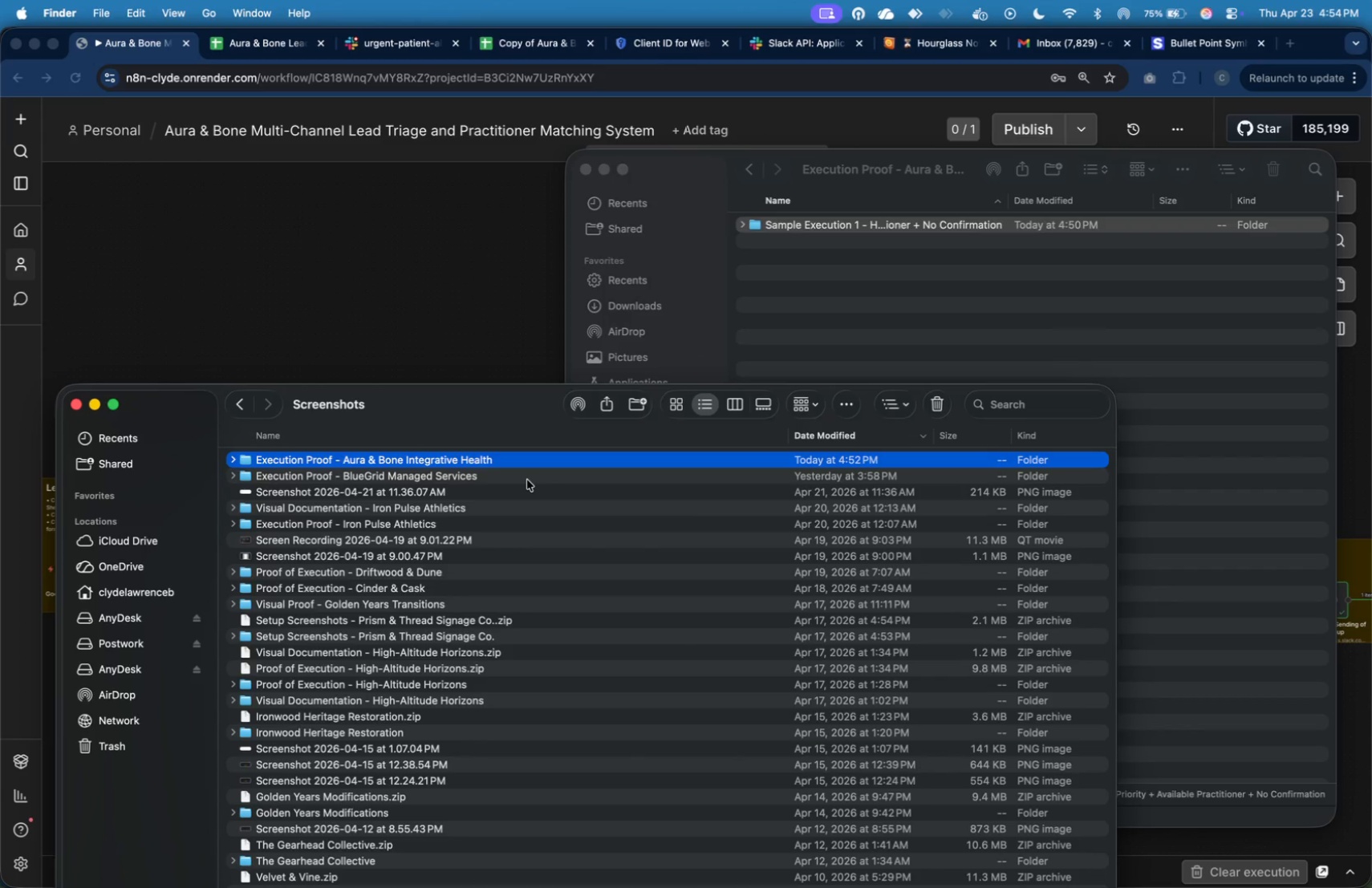 
wait(7.22)
 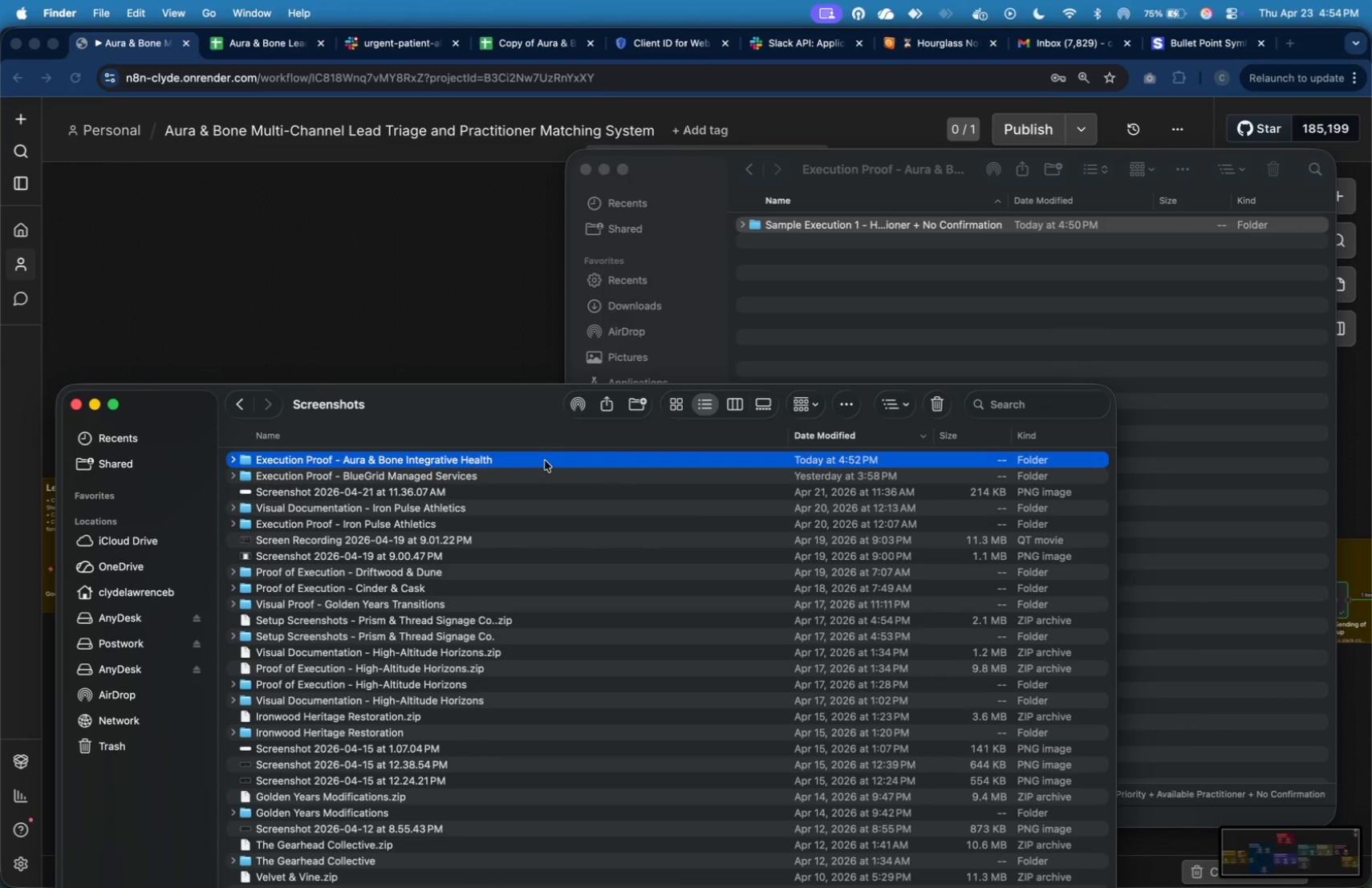 
left_click([500, 459])
 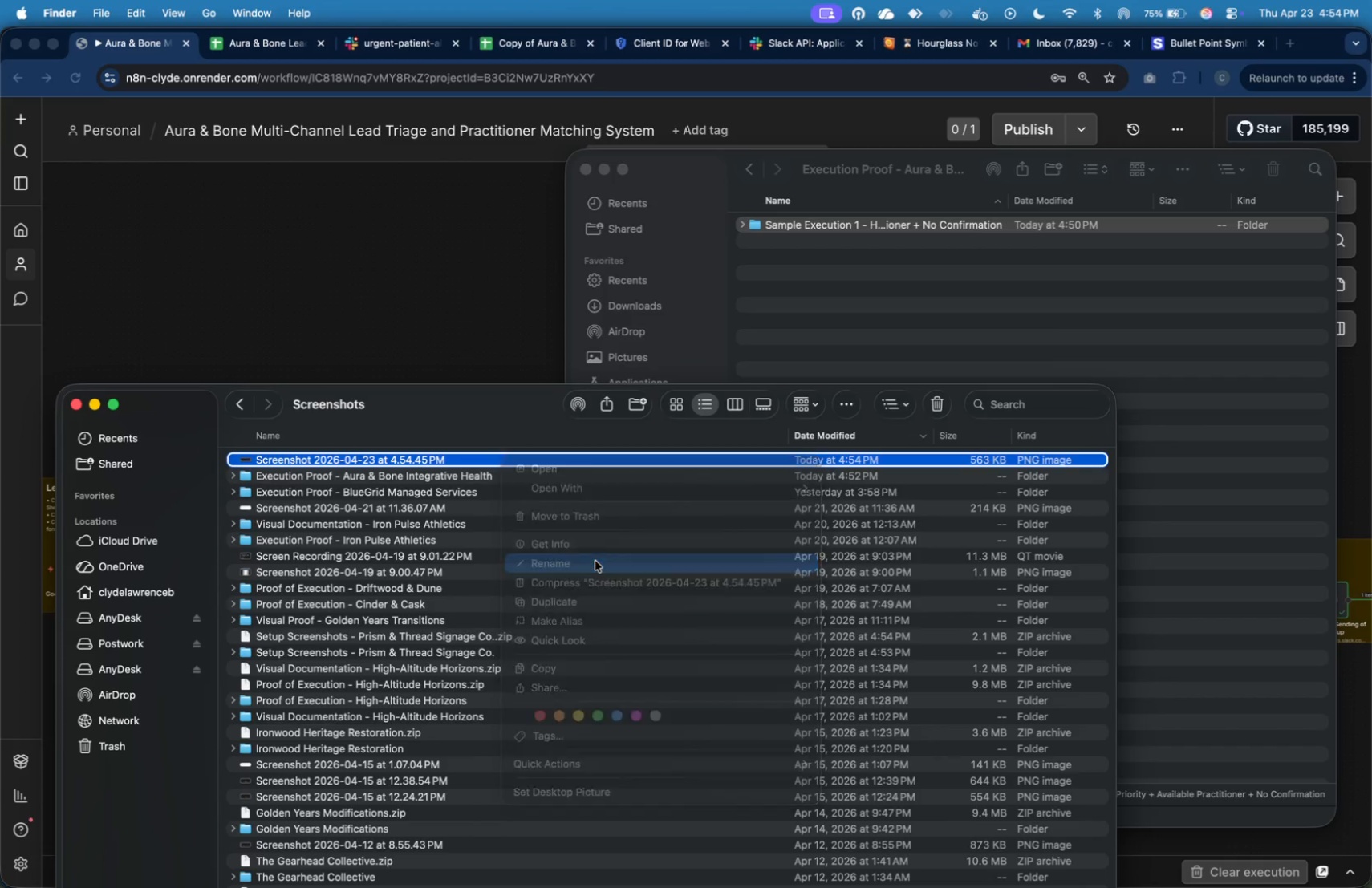 
key(Meta+V)
 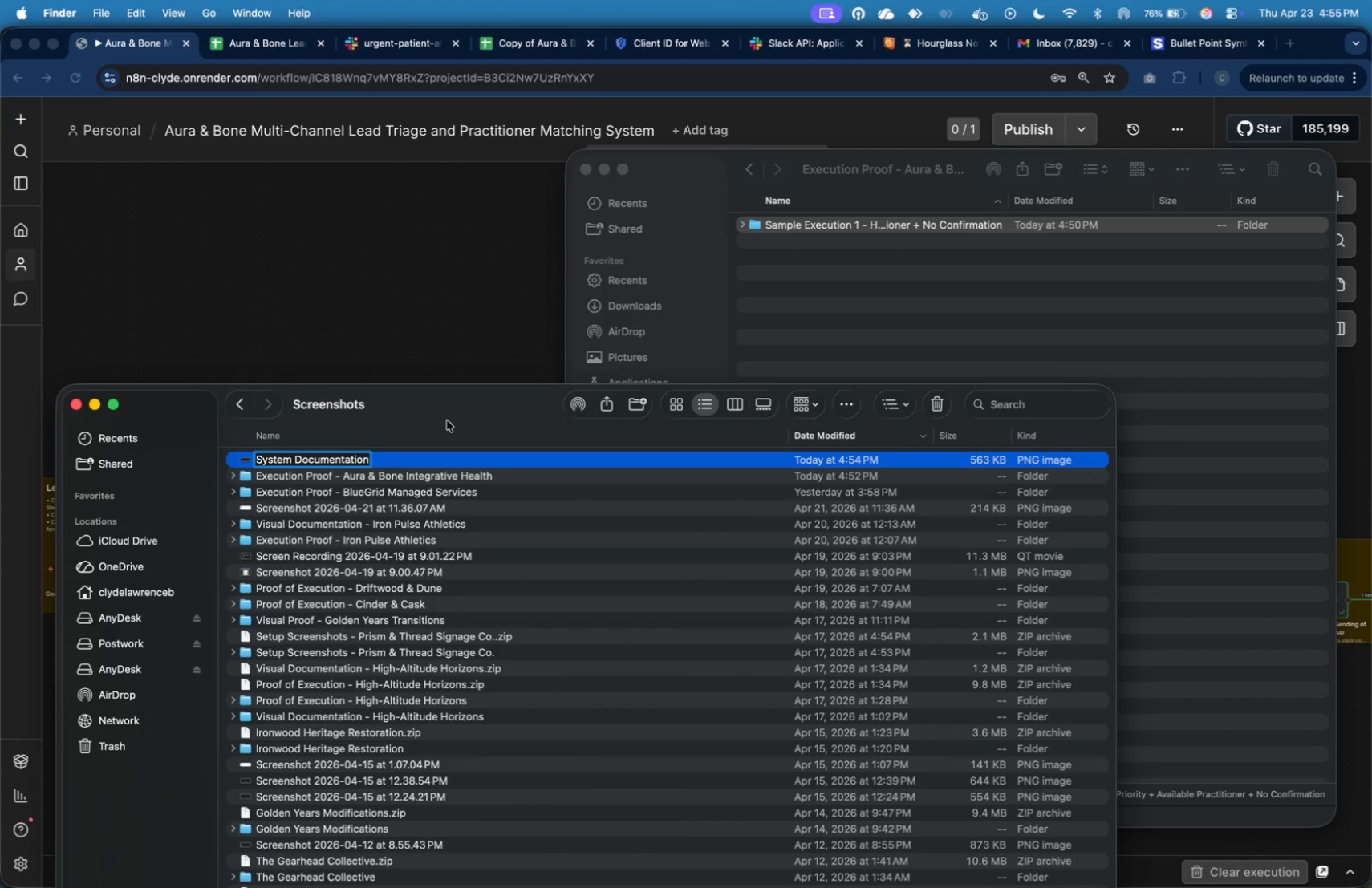 
left_click([447, 420])
 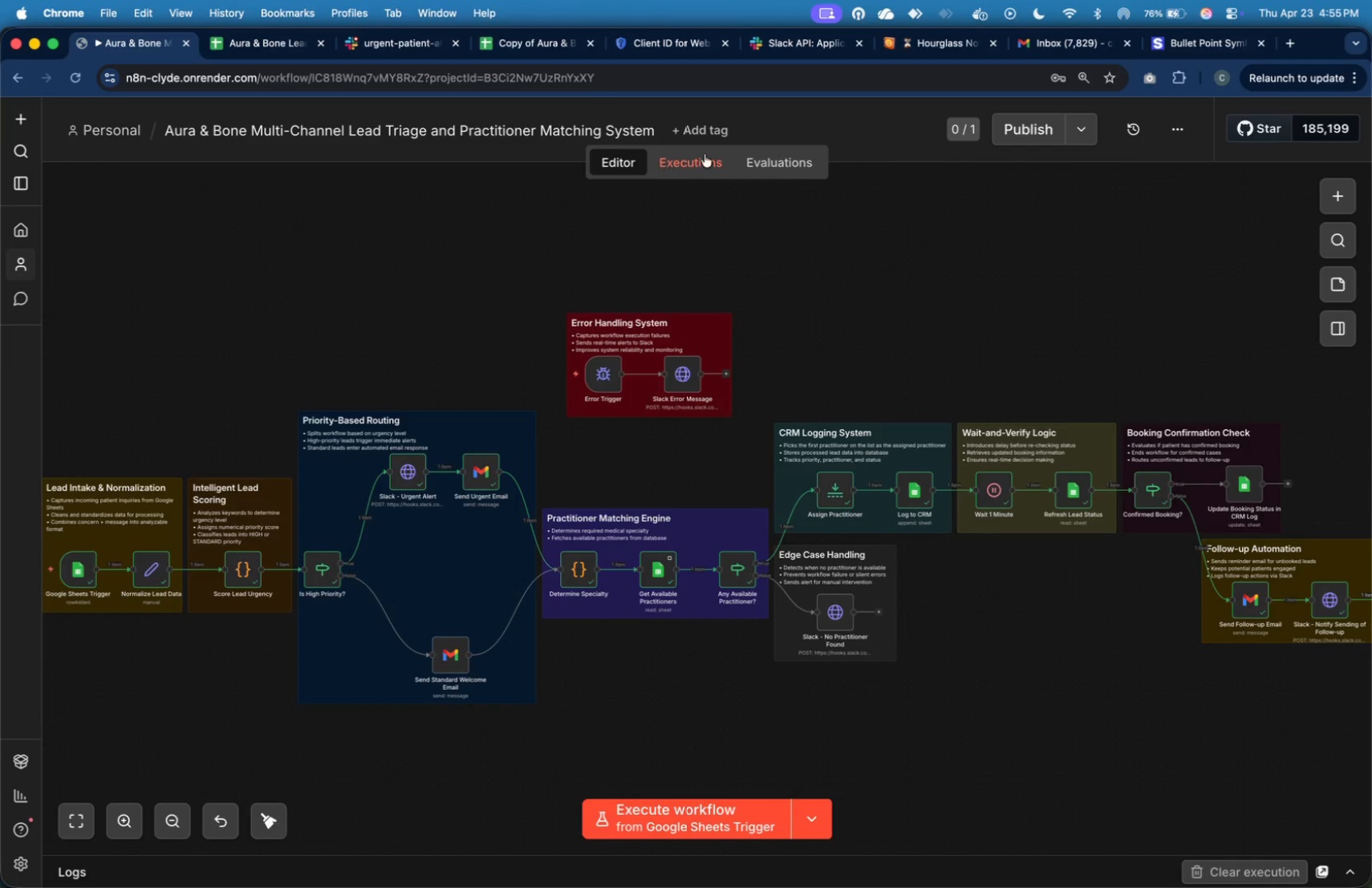 
left_click([1047, 122])
 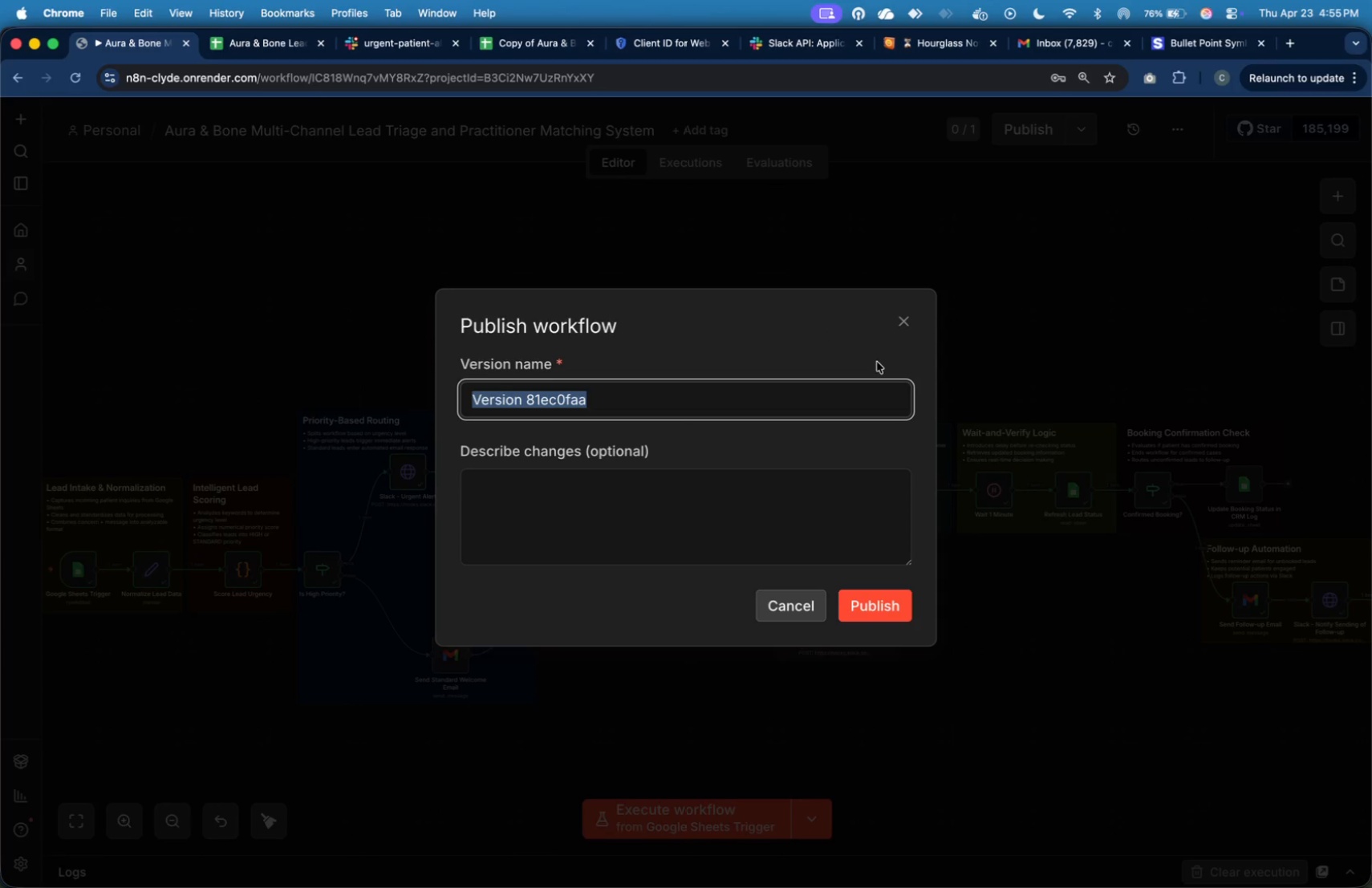 
left_click([901, 324])